 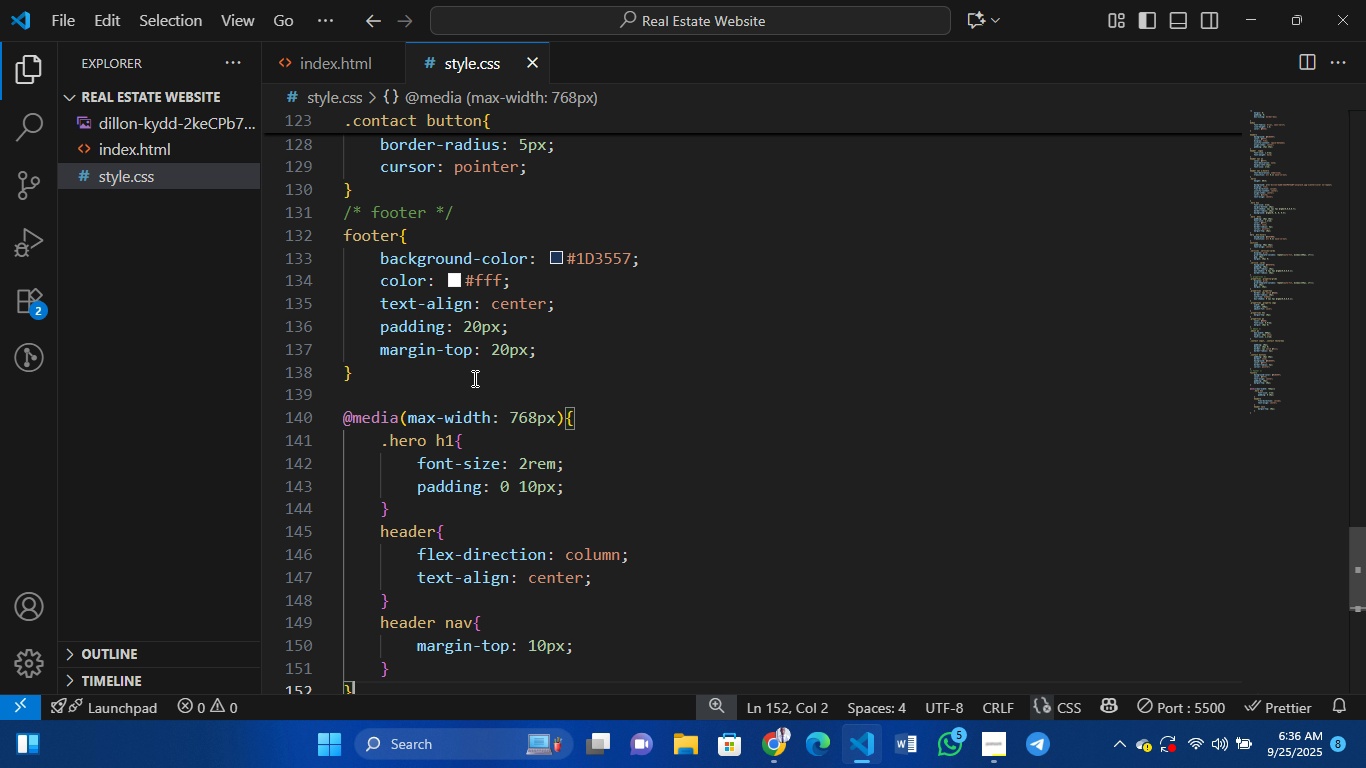 
scroll: coordinate [486, 434], scroll_direction: none, amount: 0.0
 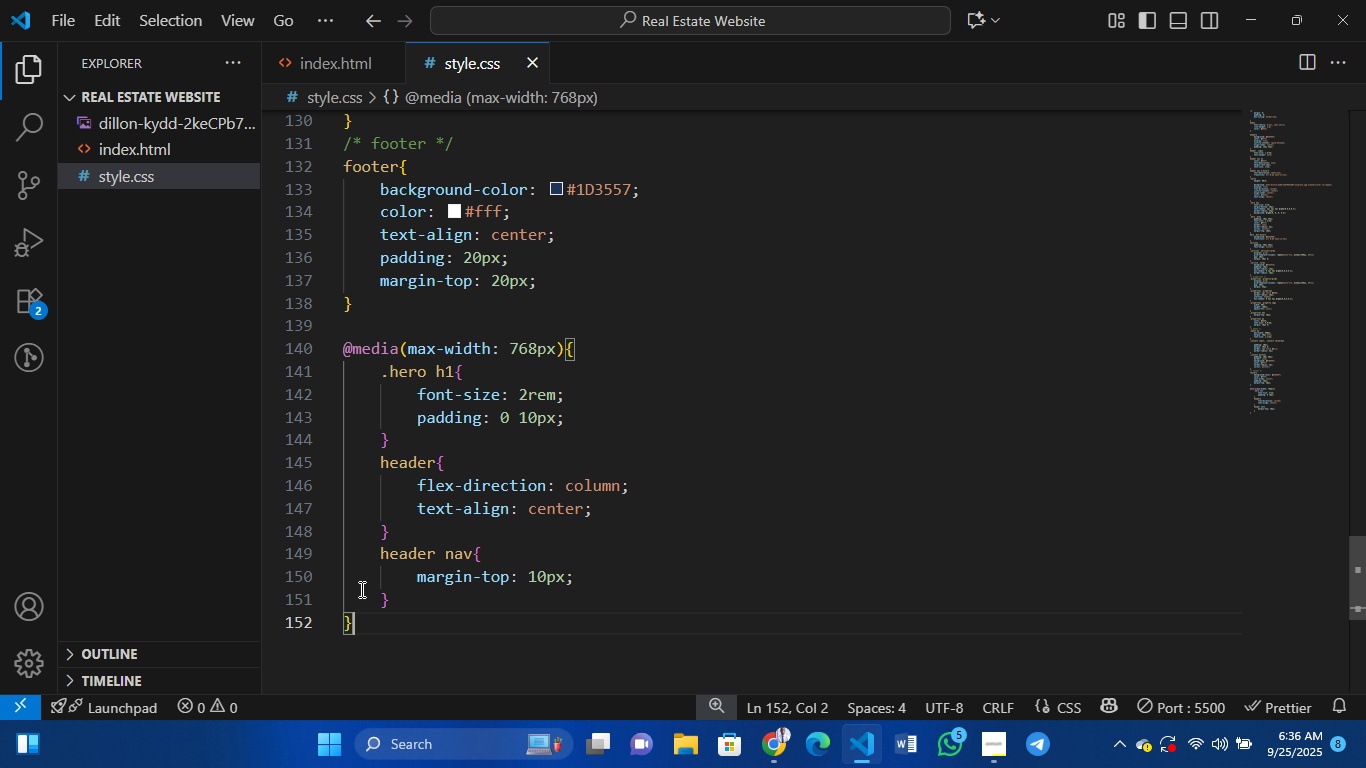 
wait(18.28)
 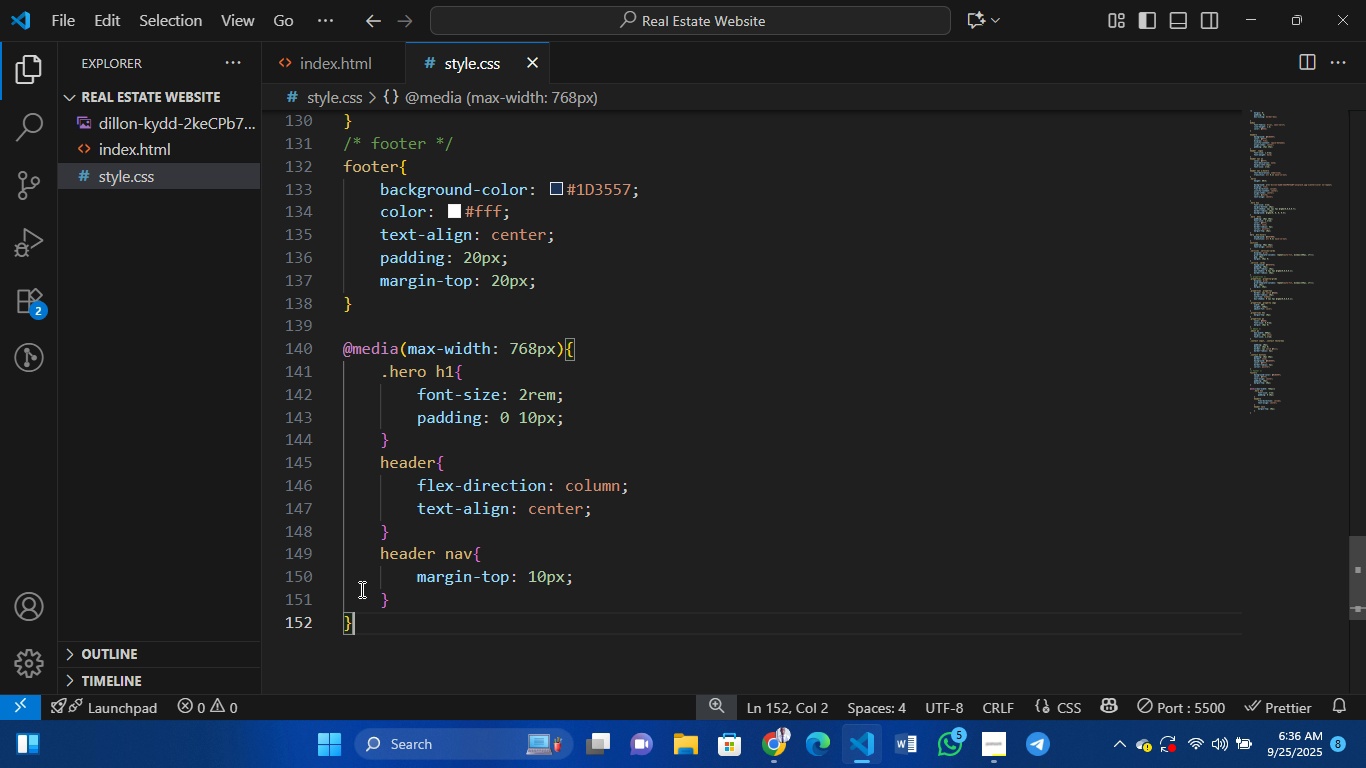 
left_click_drag(start_coordinate=[369, 626], to_coordinate=[334, 348])
 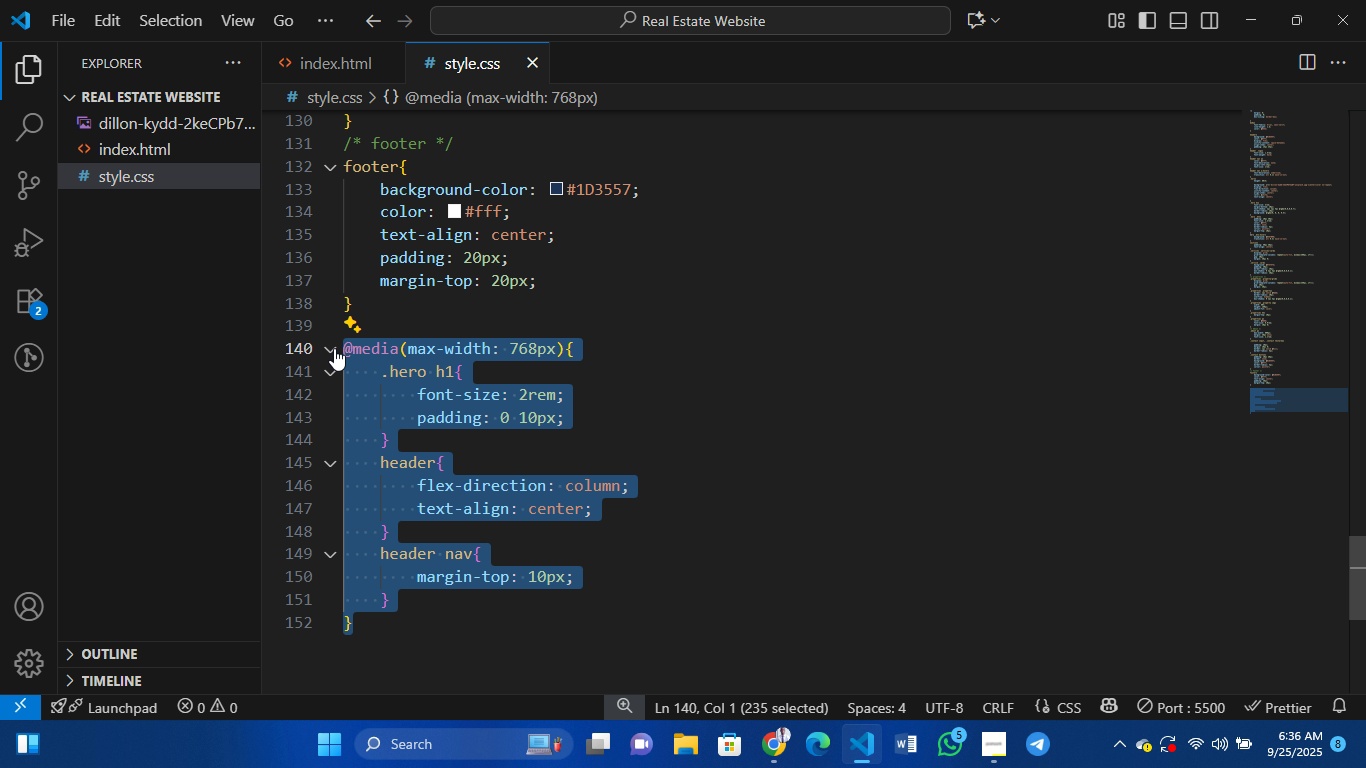 
key(Backspace)
type(@media)
 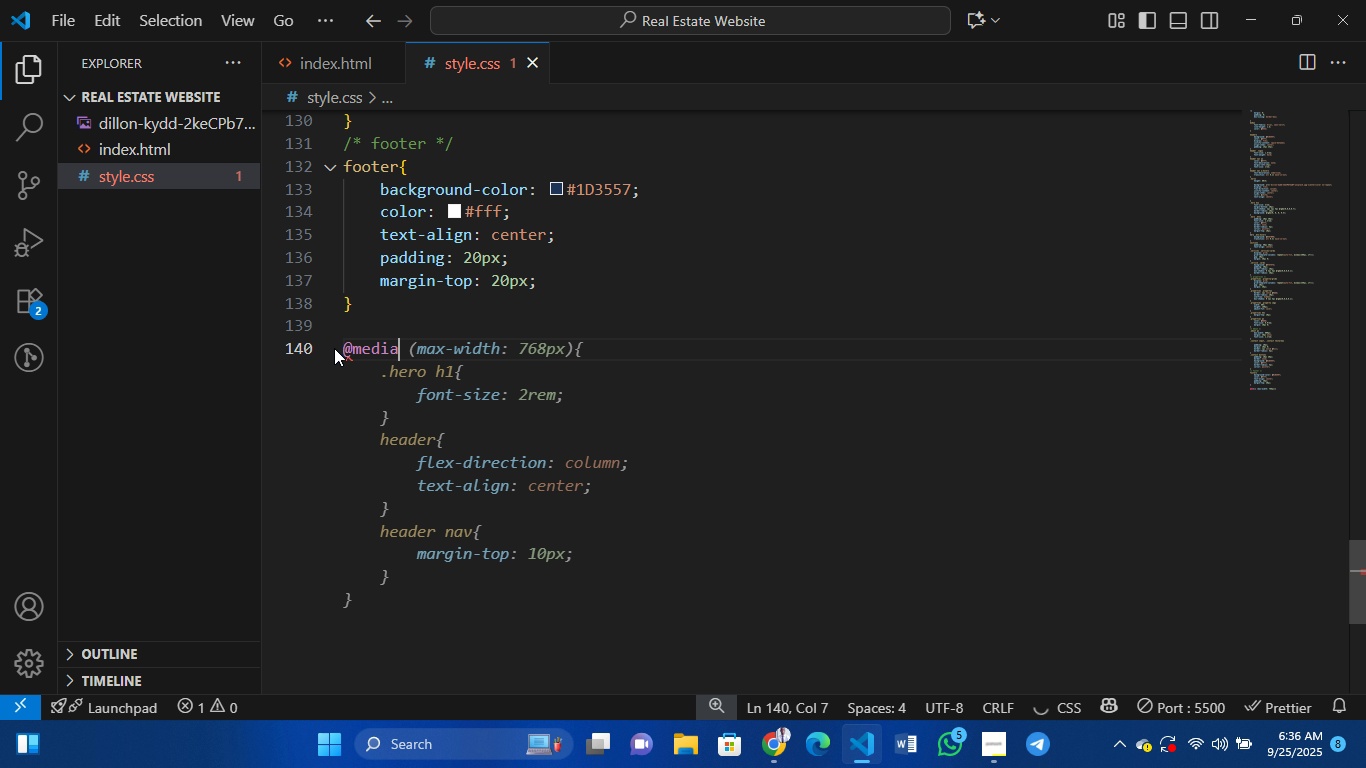 
type((max-width)
key(Tab)
 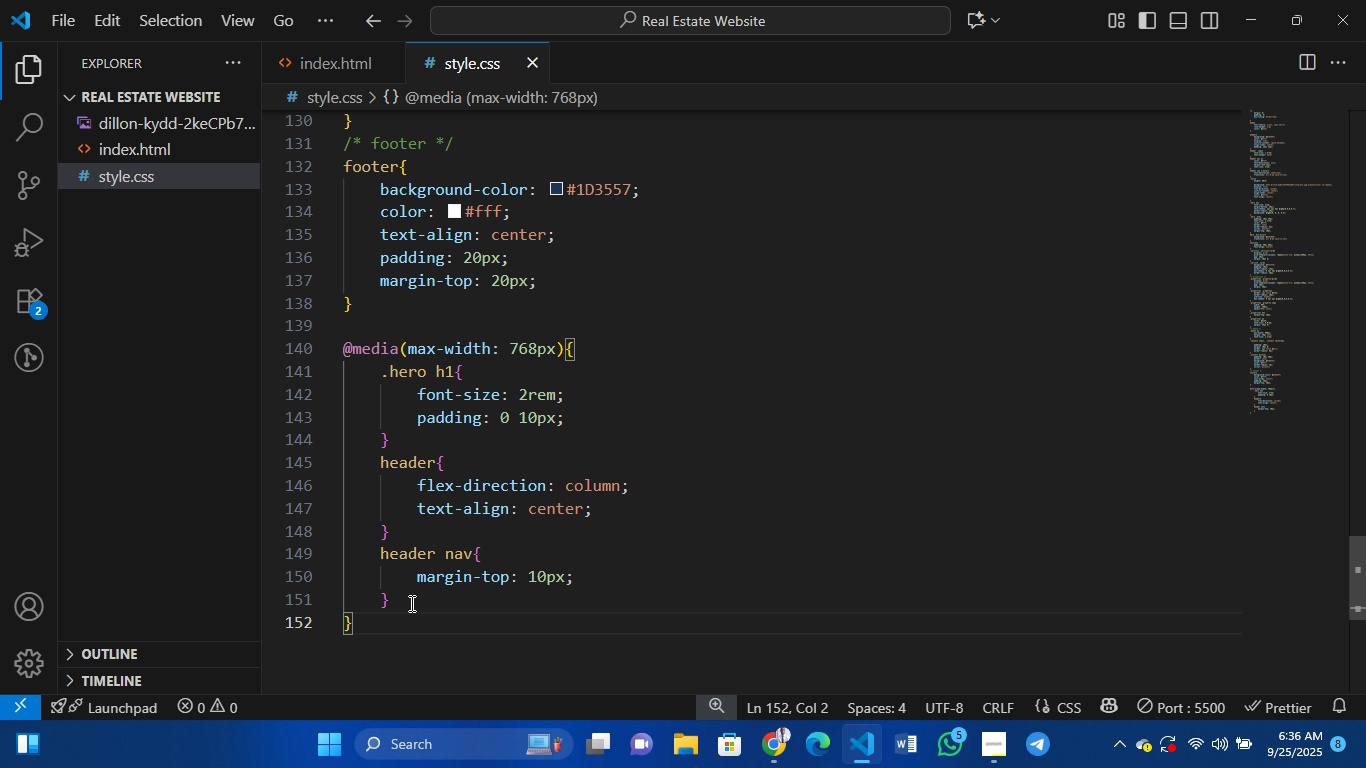 
left_click_drag(start_coordinate=[407, 605], to_coordinate=[377, 381])
 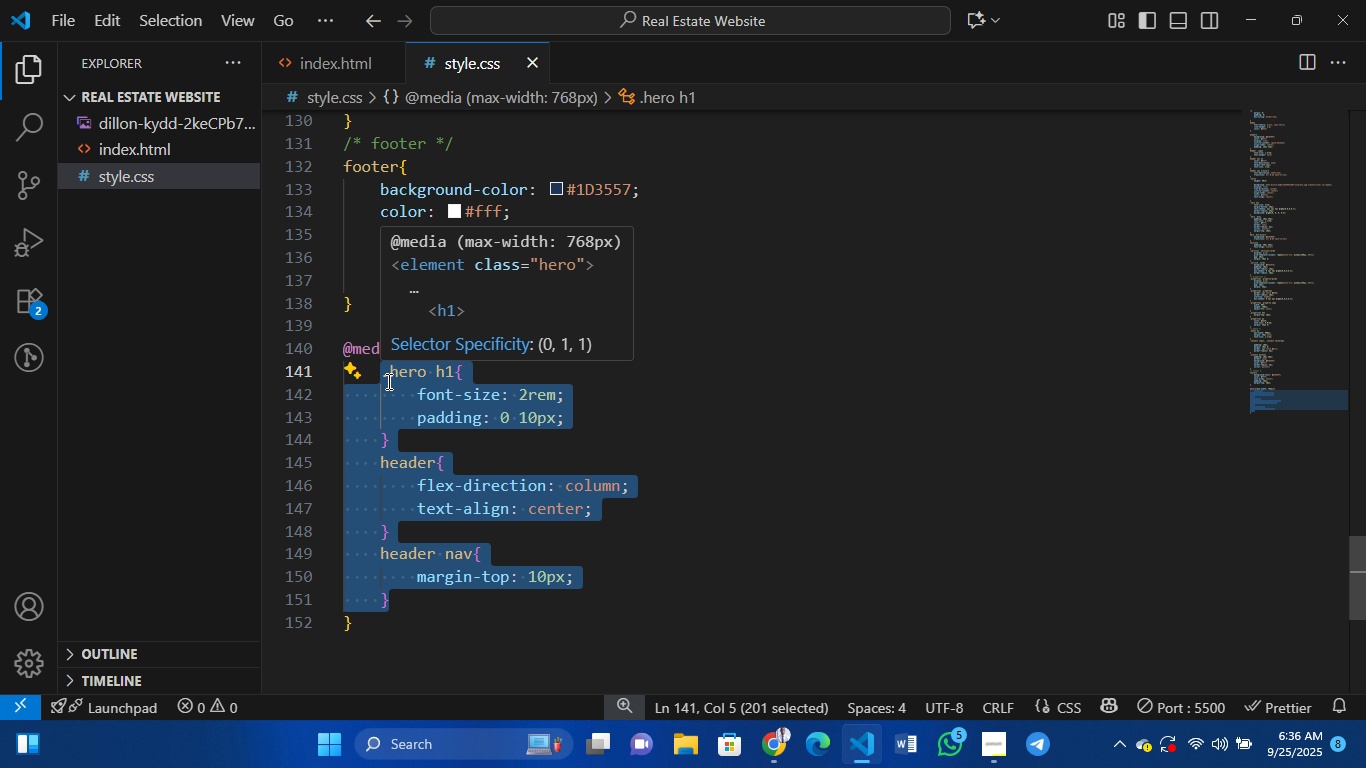 
key(Backspace)
 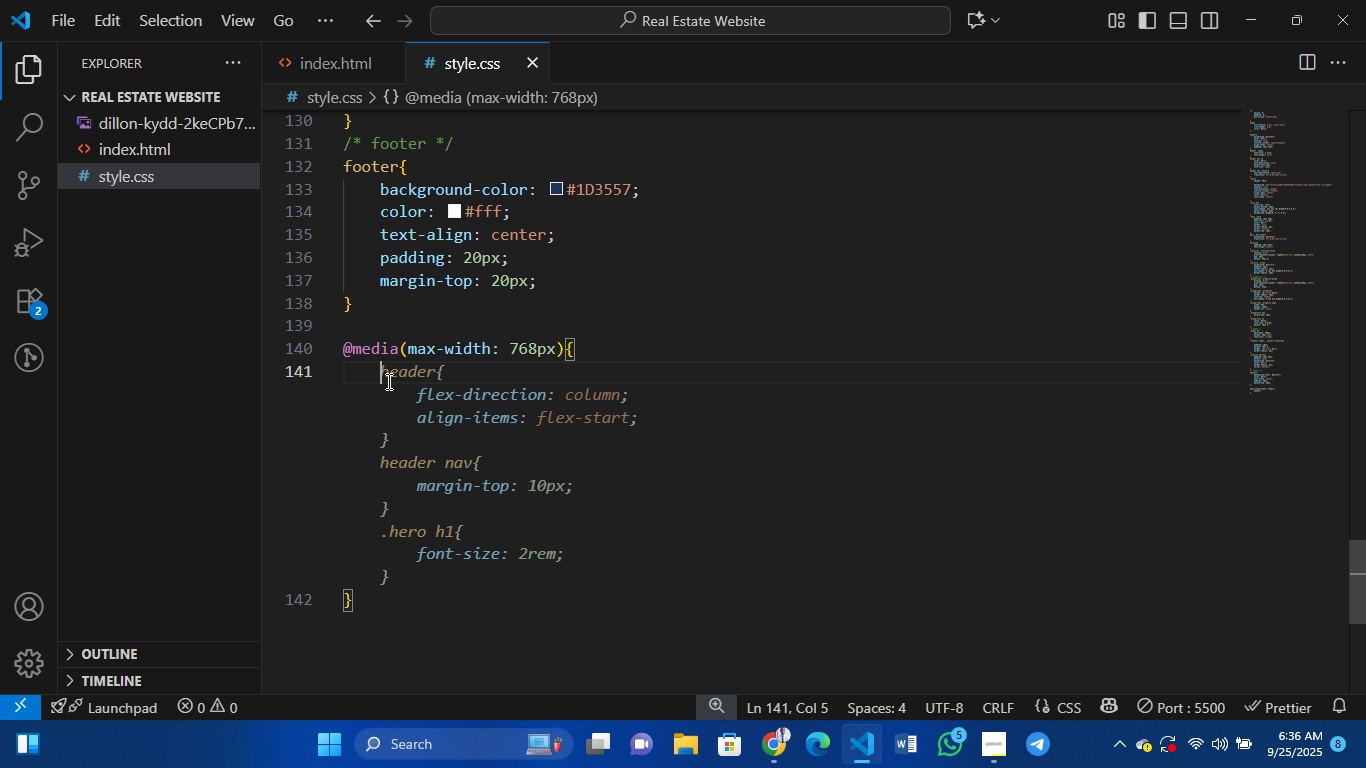 
wait(11.13)
 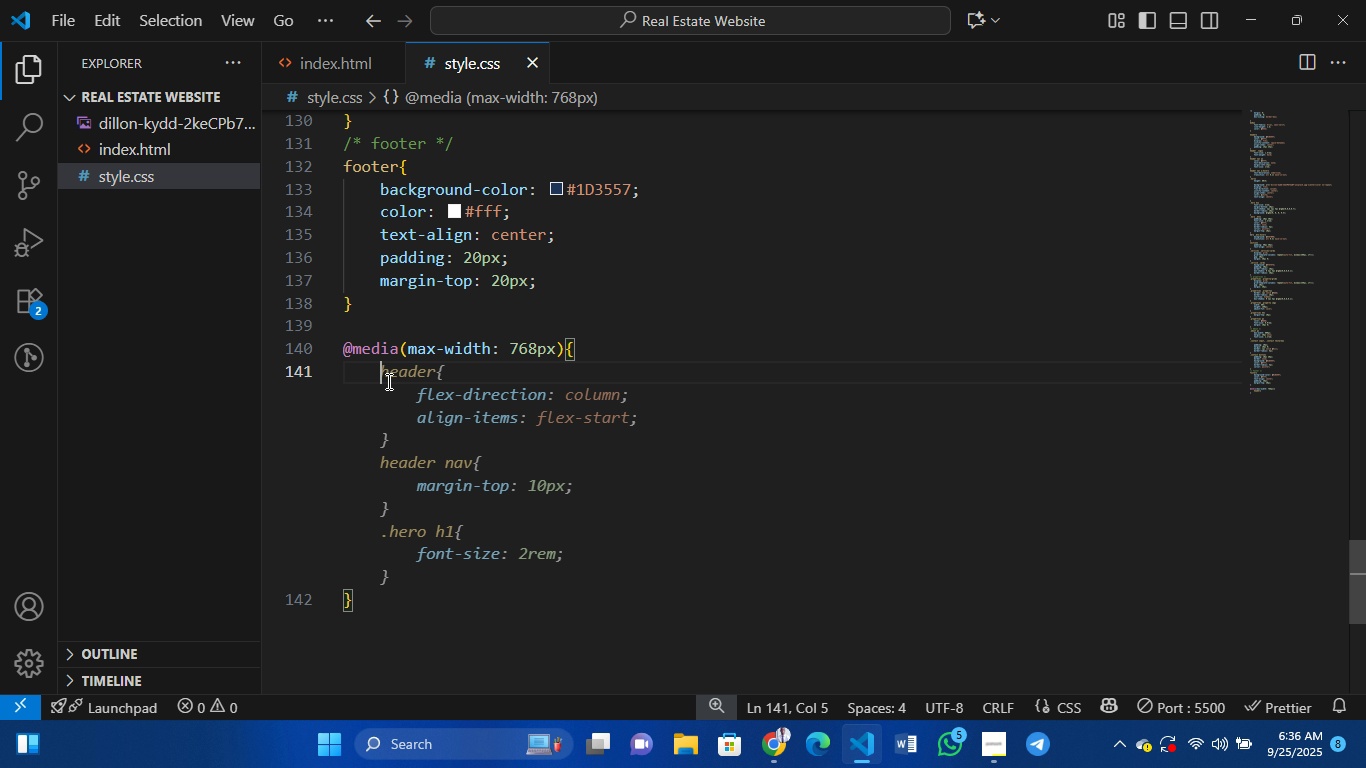 
type(.hambuger{)
 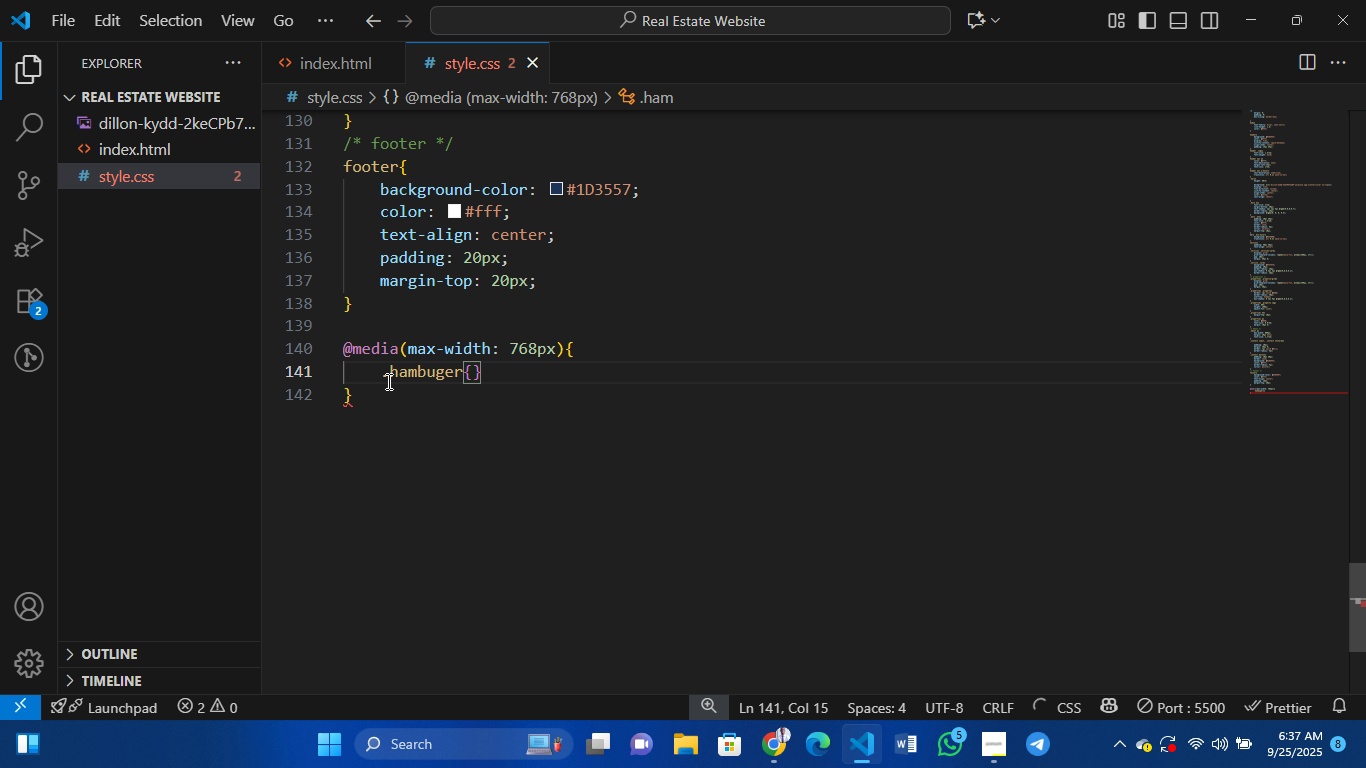 
key(Enter)
 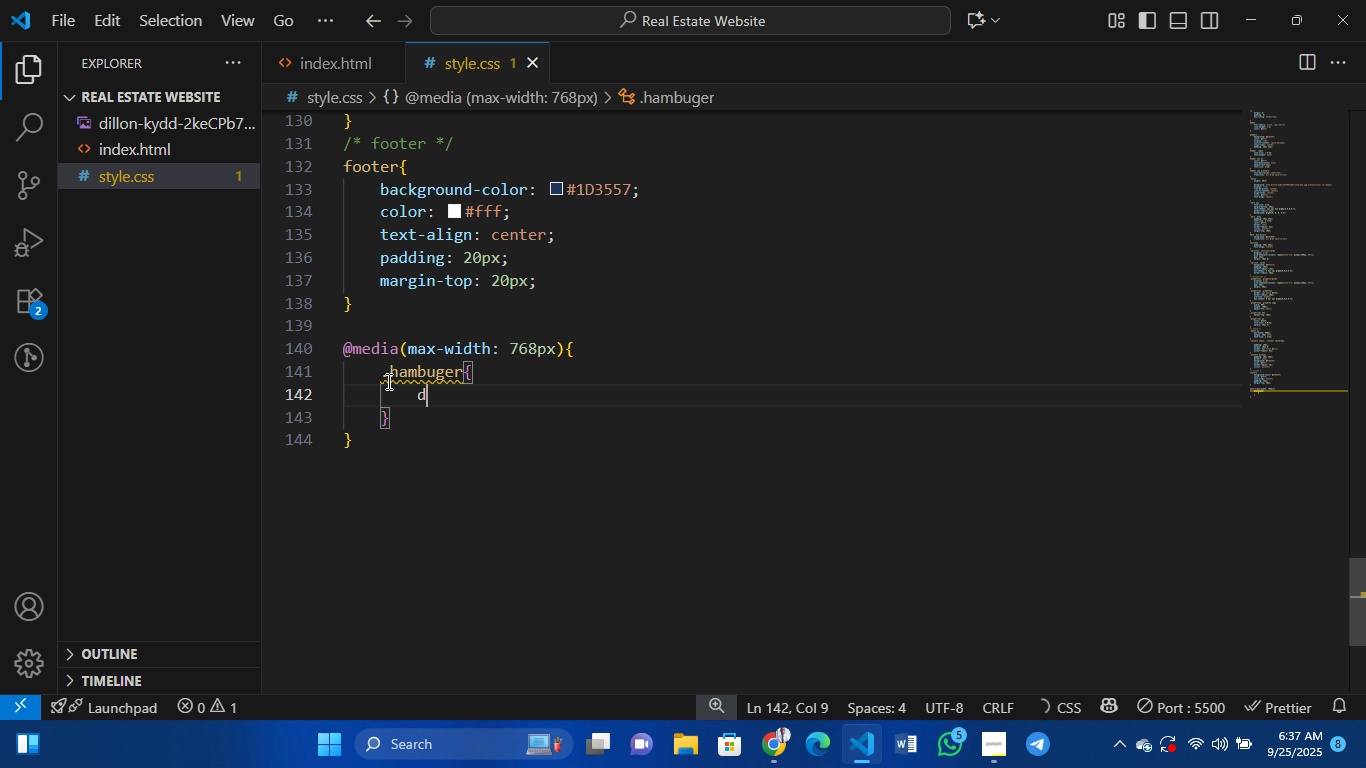 
type(dis)
 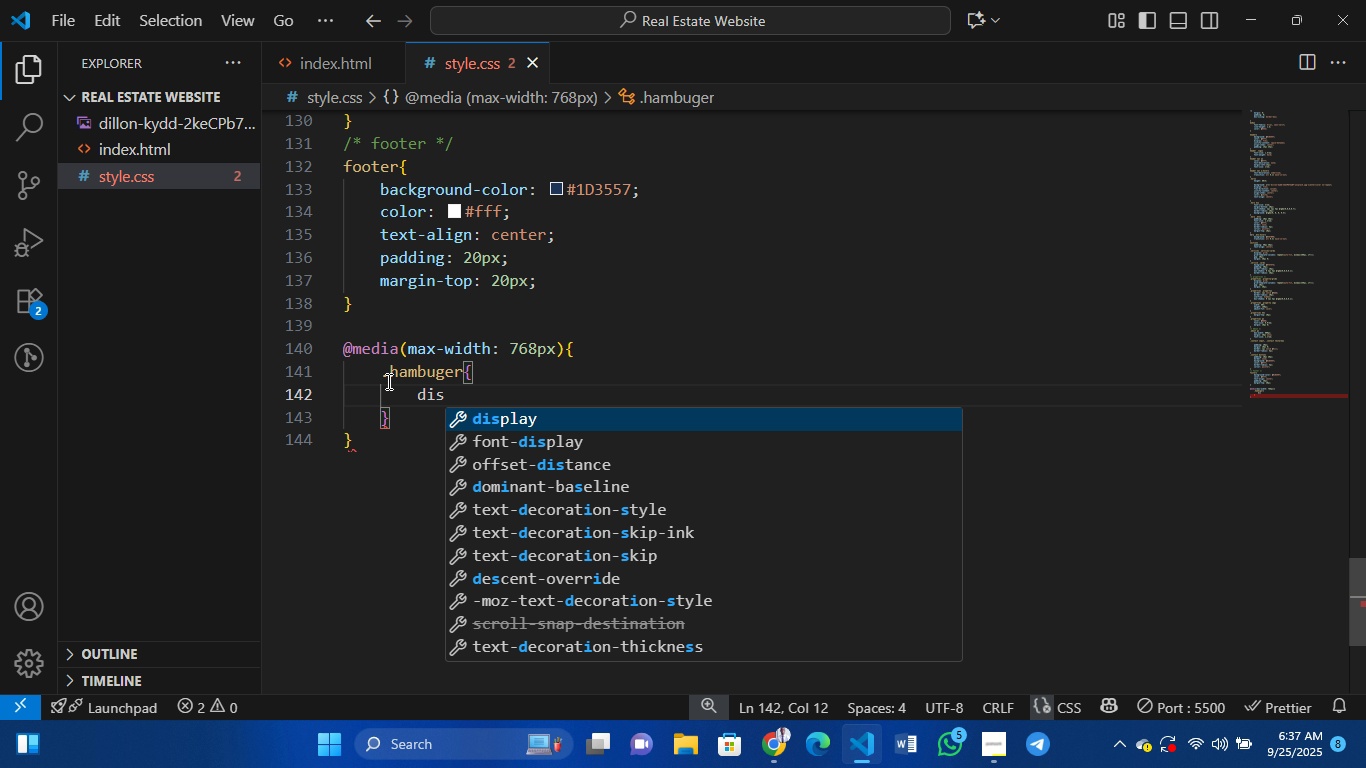 
type(play)
 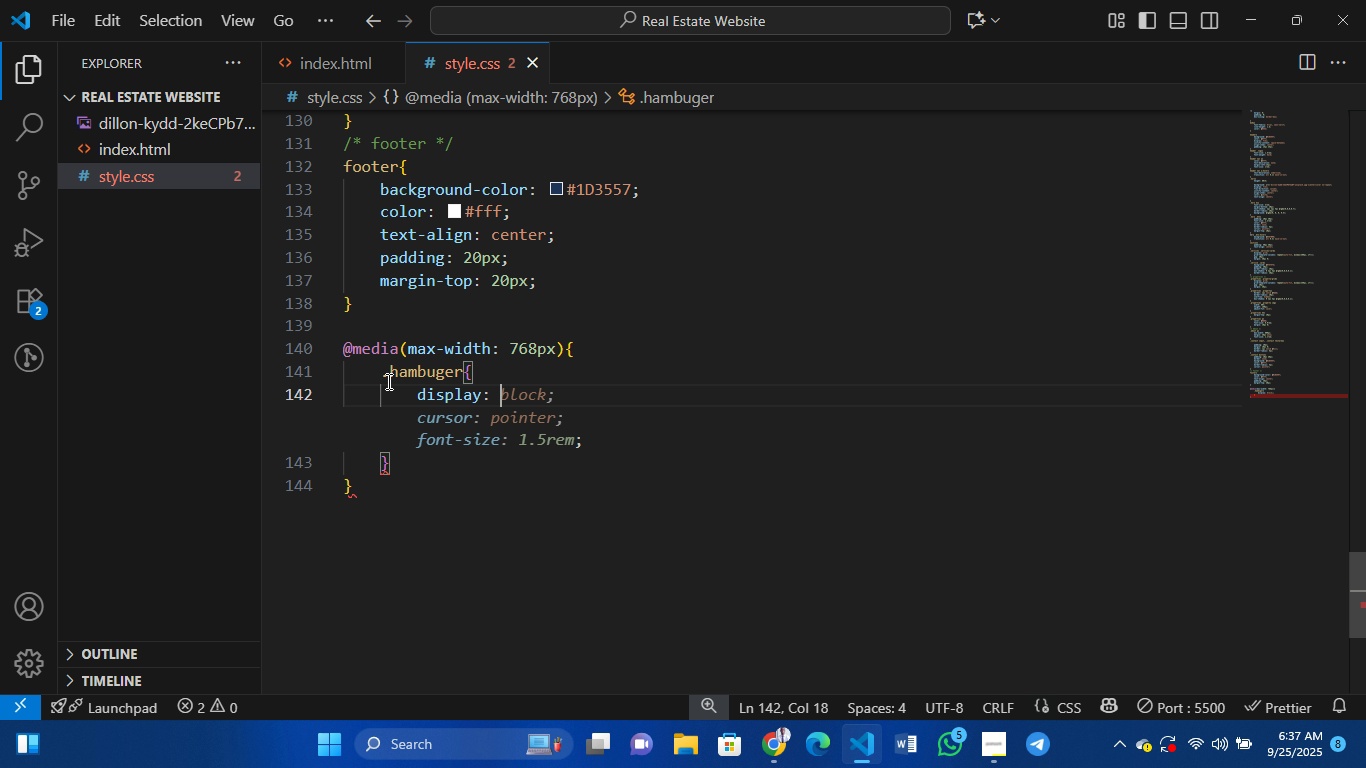 
key(Enter)
 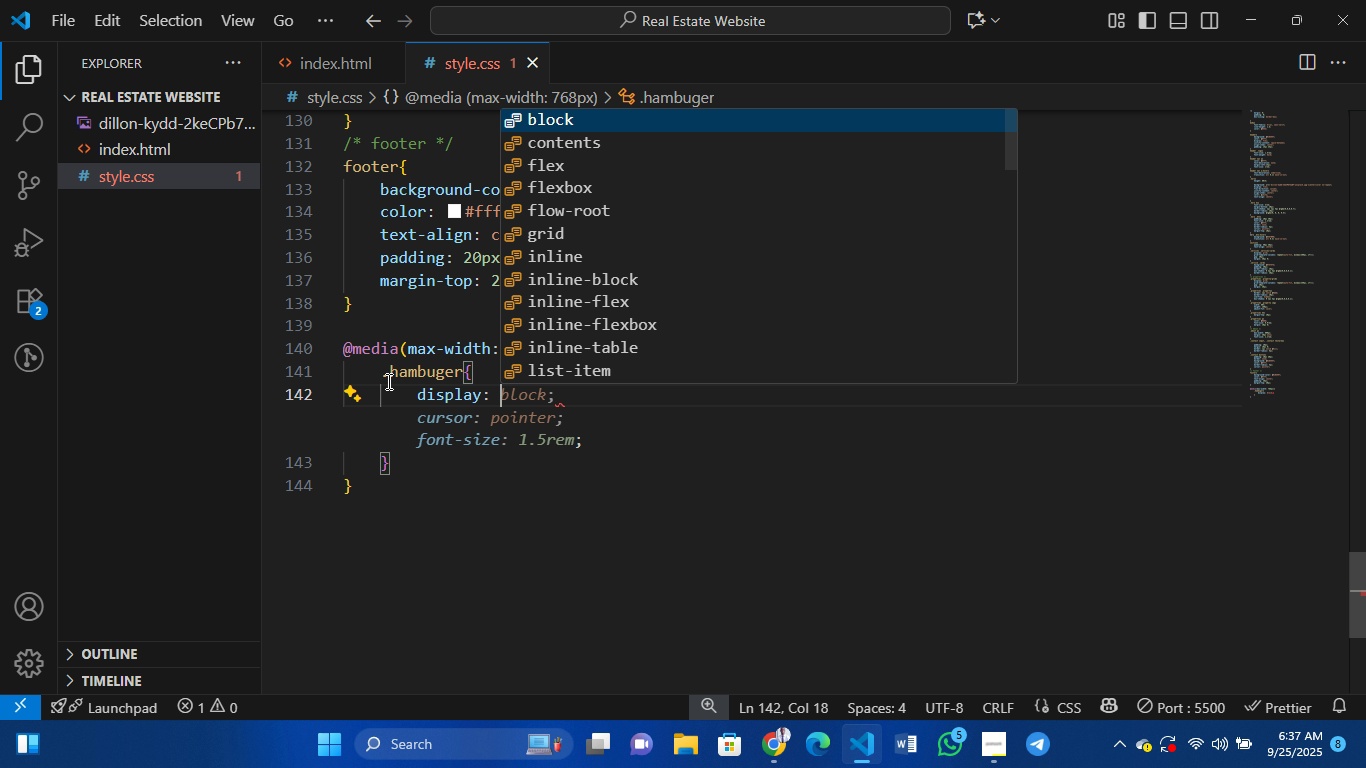 
key(Tab)
 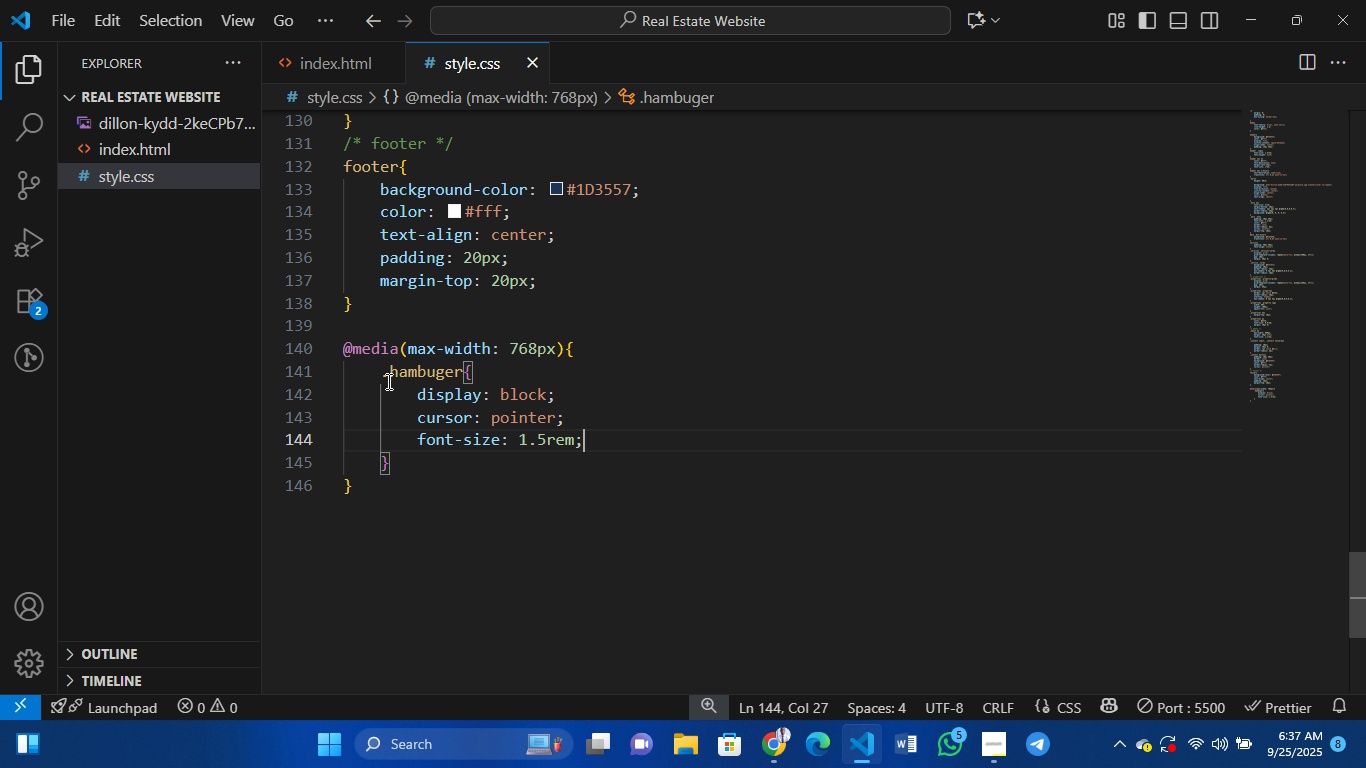 
key(Tab)
 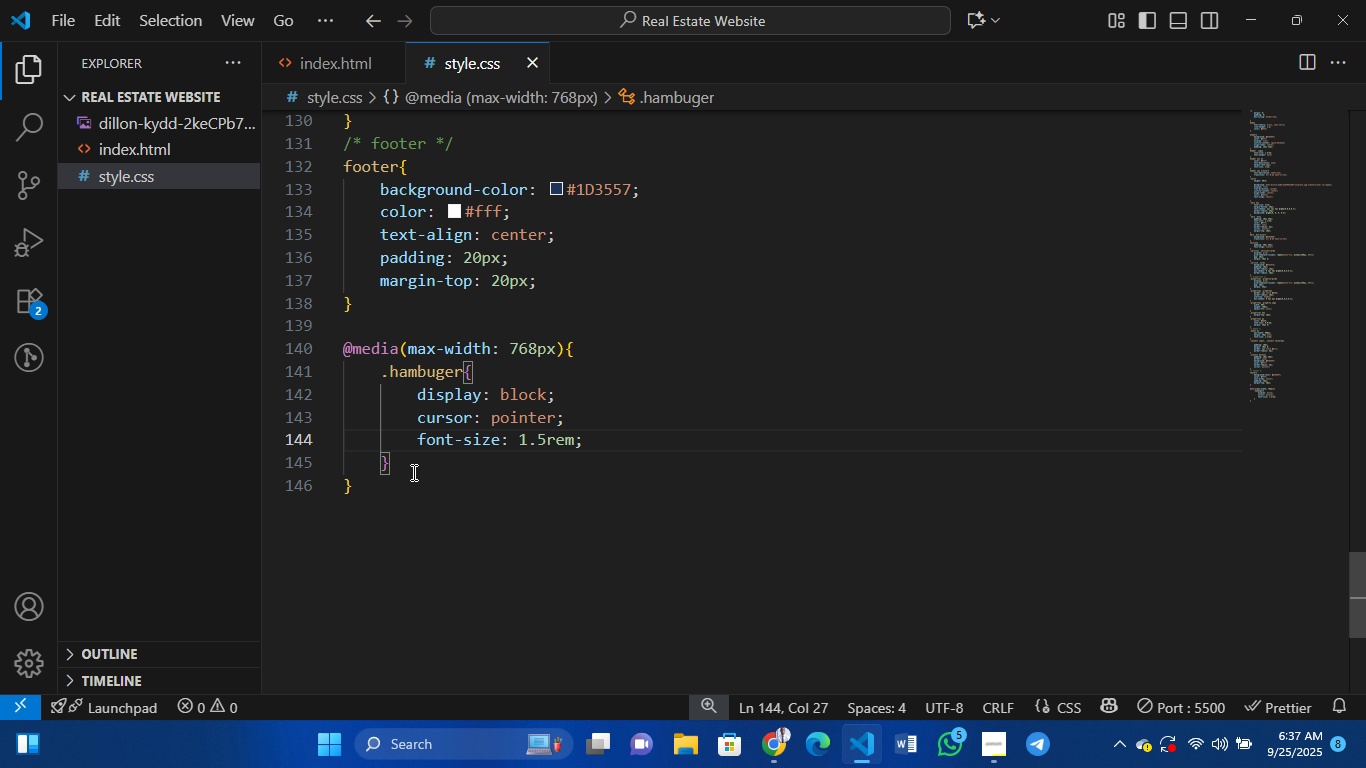 
left_click([403, 468])
 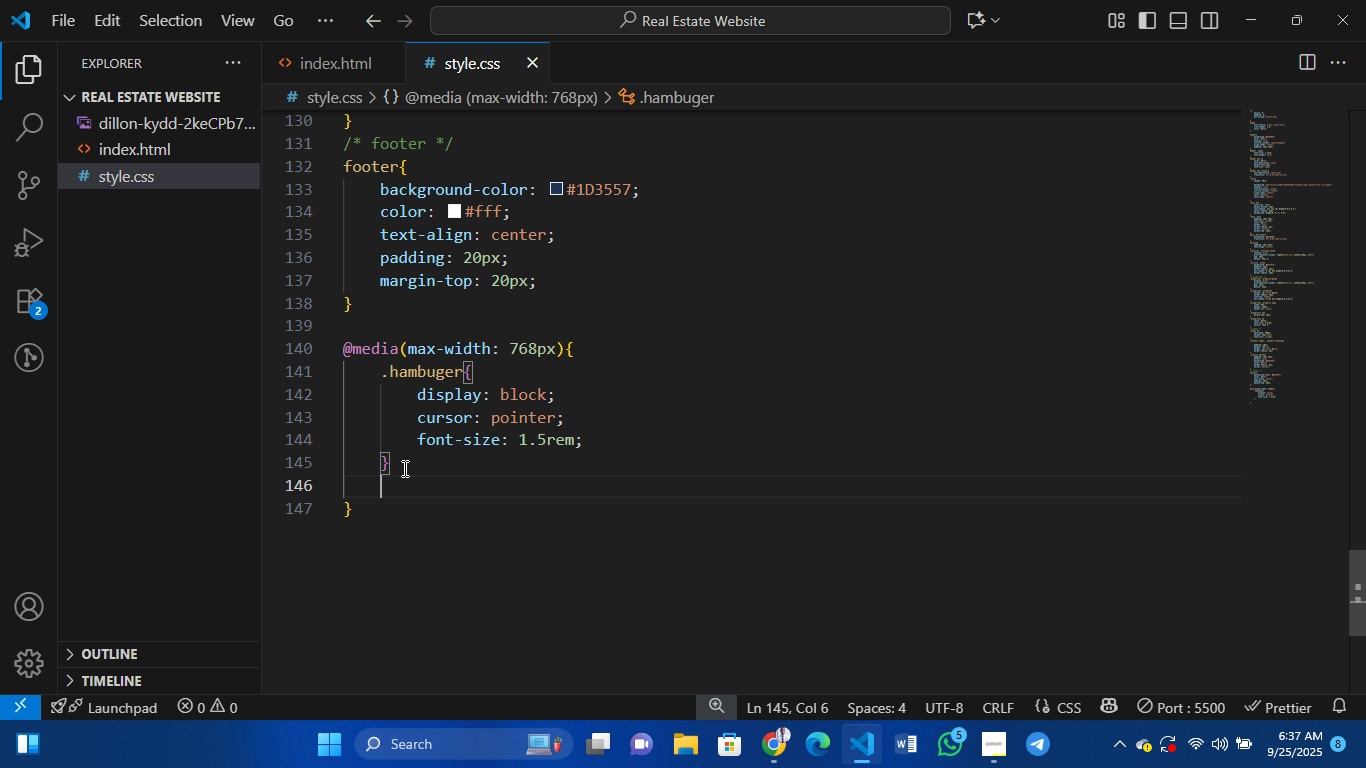 
key(Enter)
 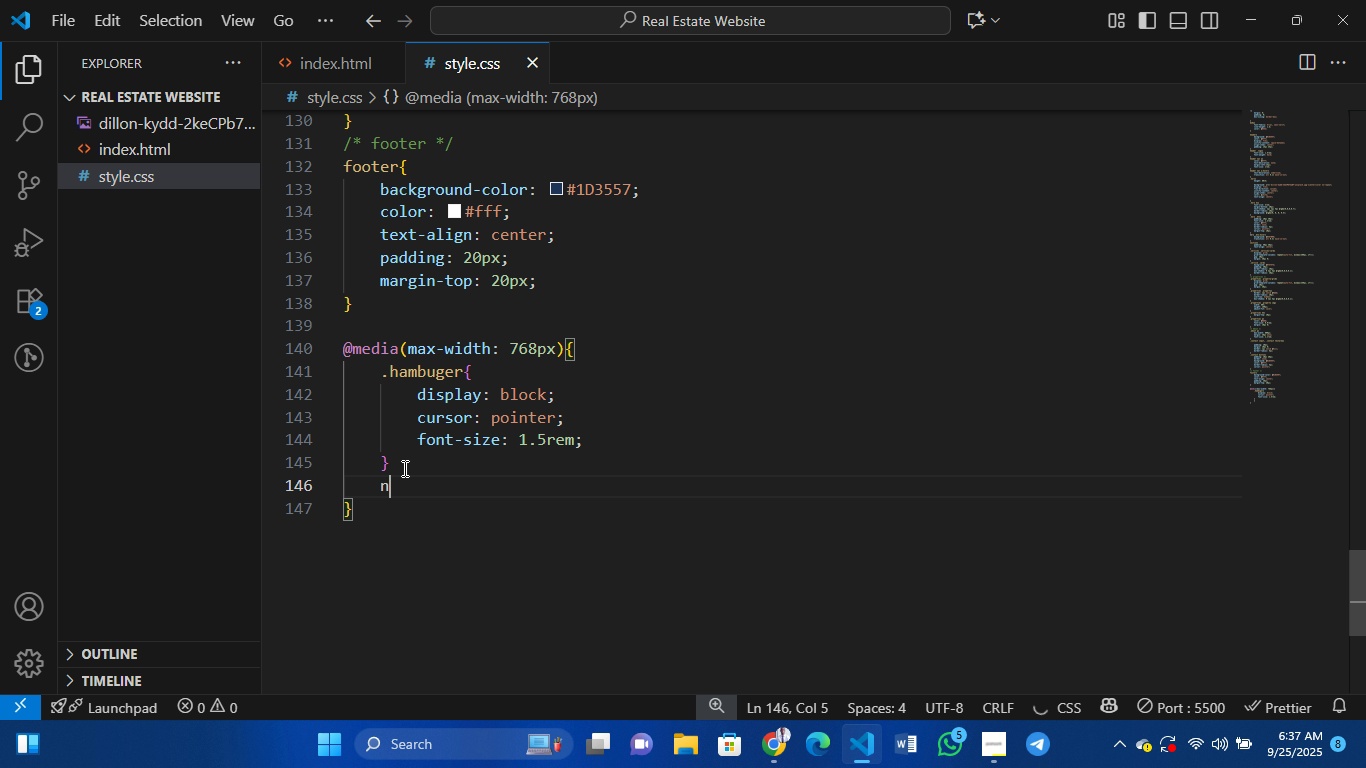 
type(nav{)
 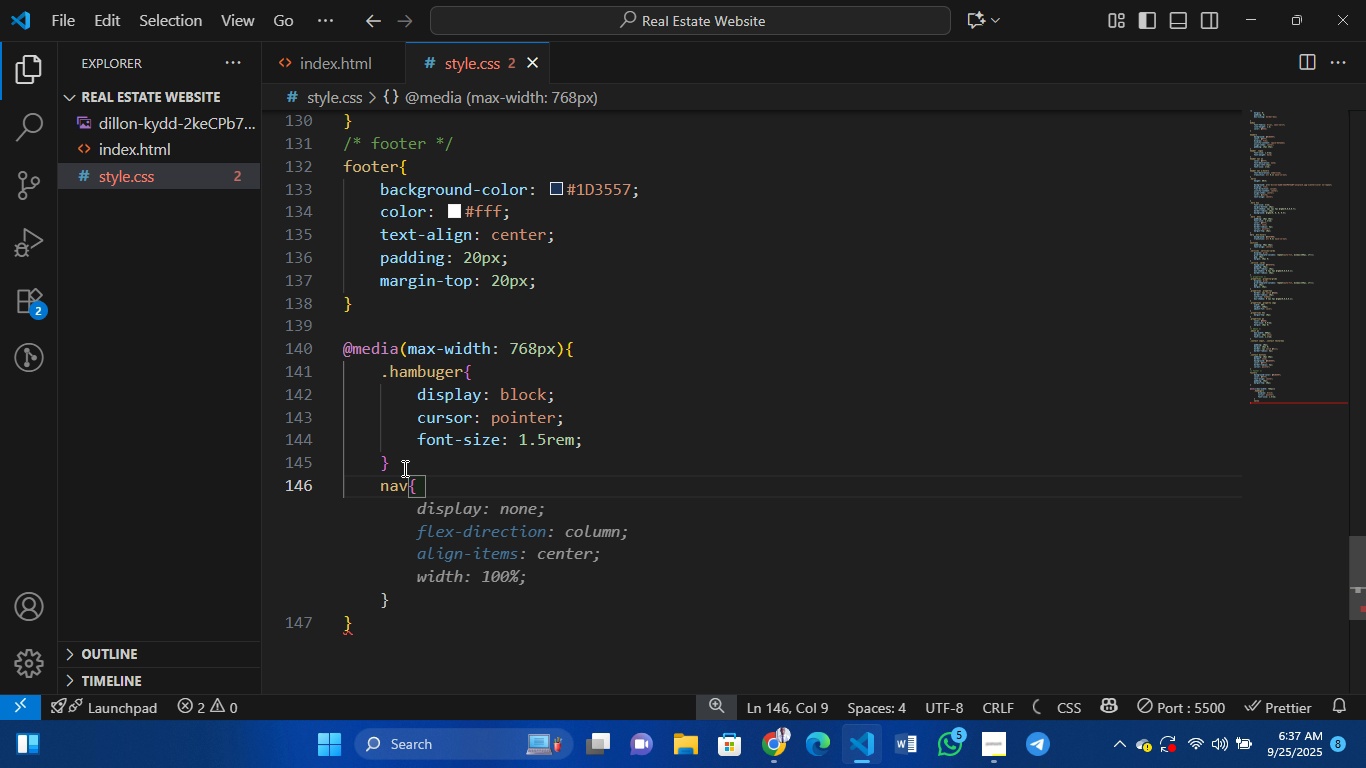 
key(Enter)
 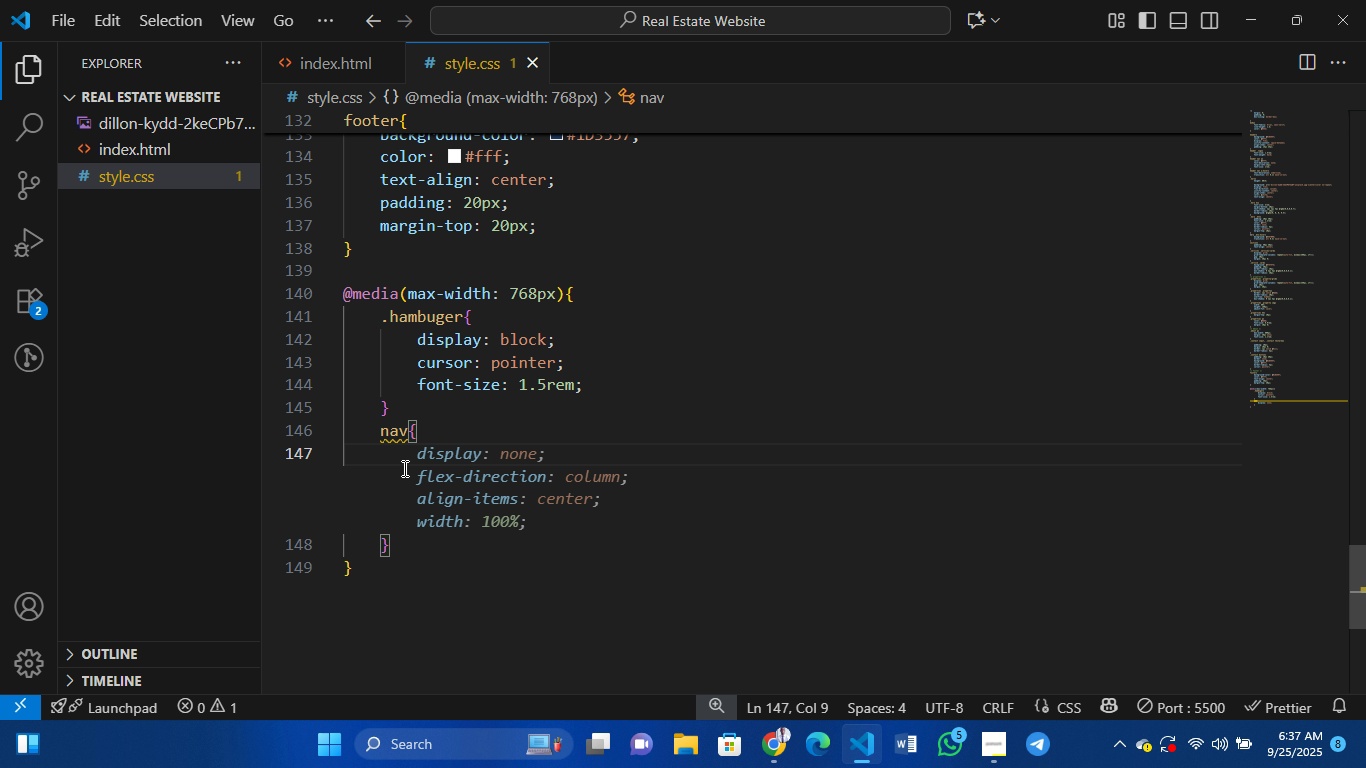 
key(Tab)
 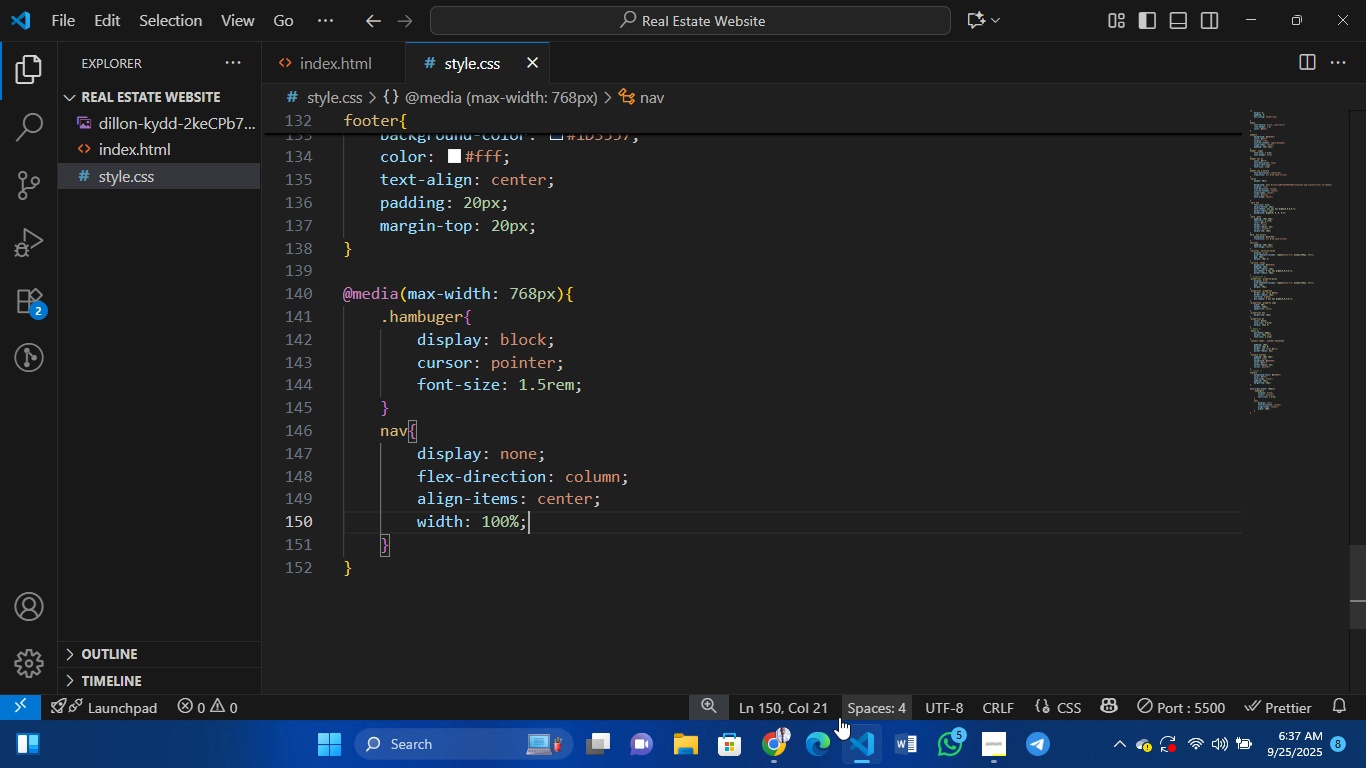 
left_click([772, 752])
 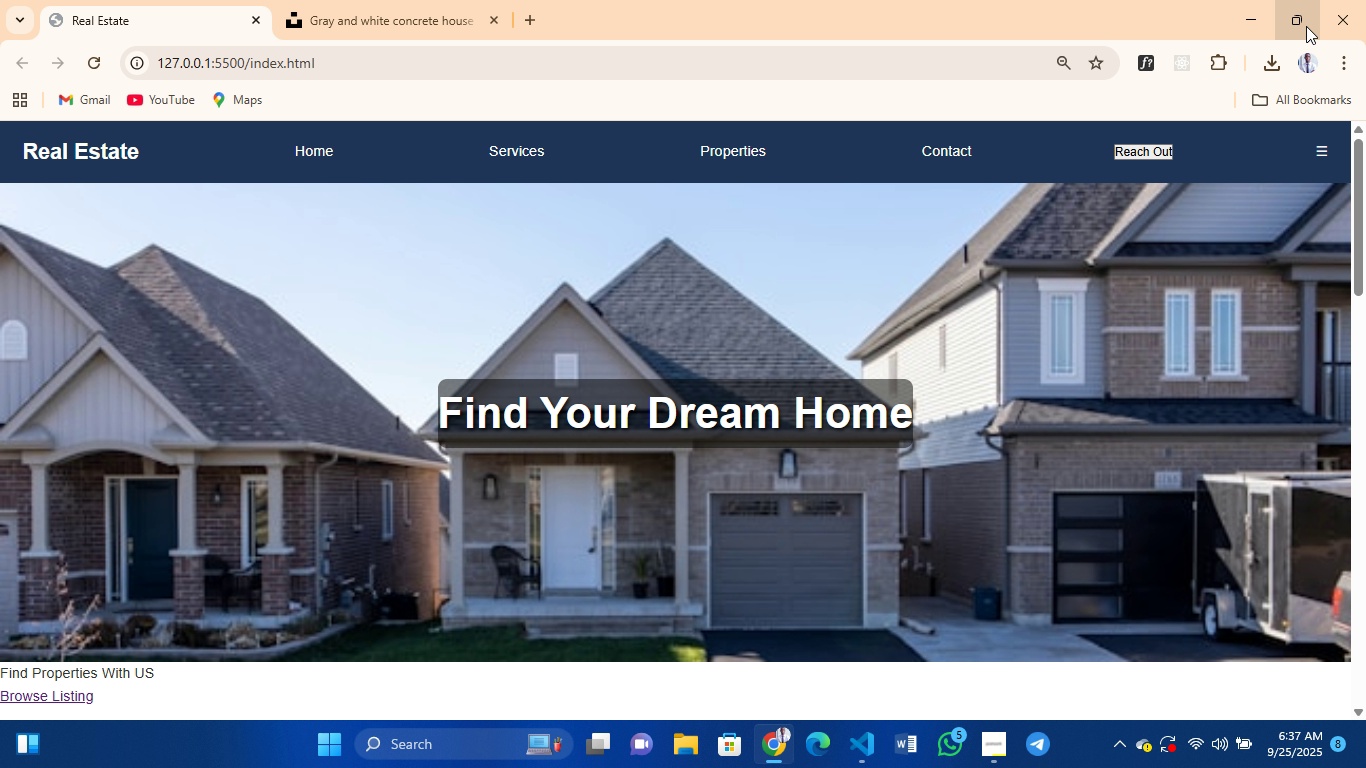 
left_click([1306, 26])
 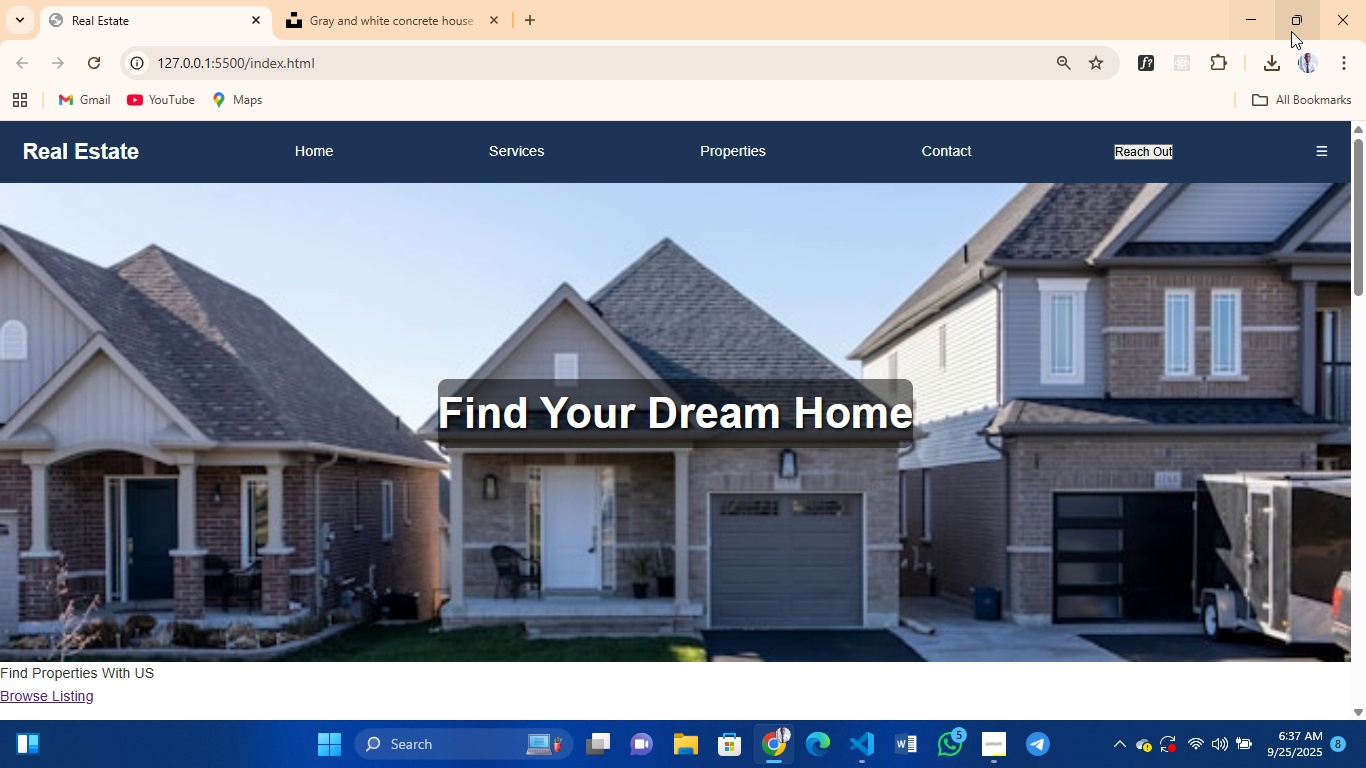 
left_click([1295, 25])
 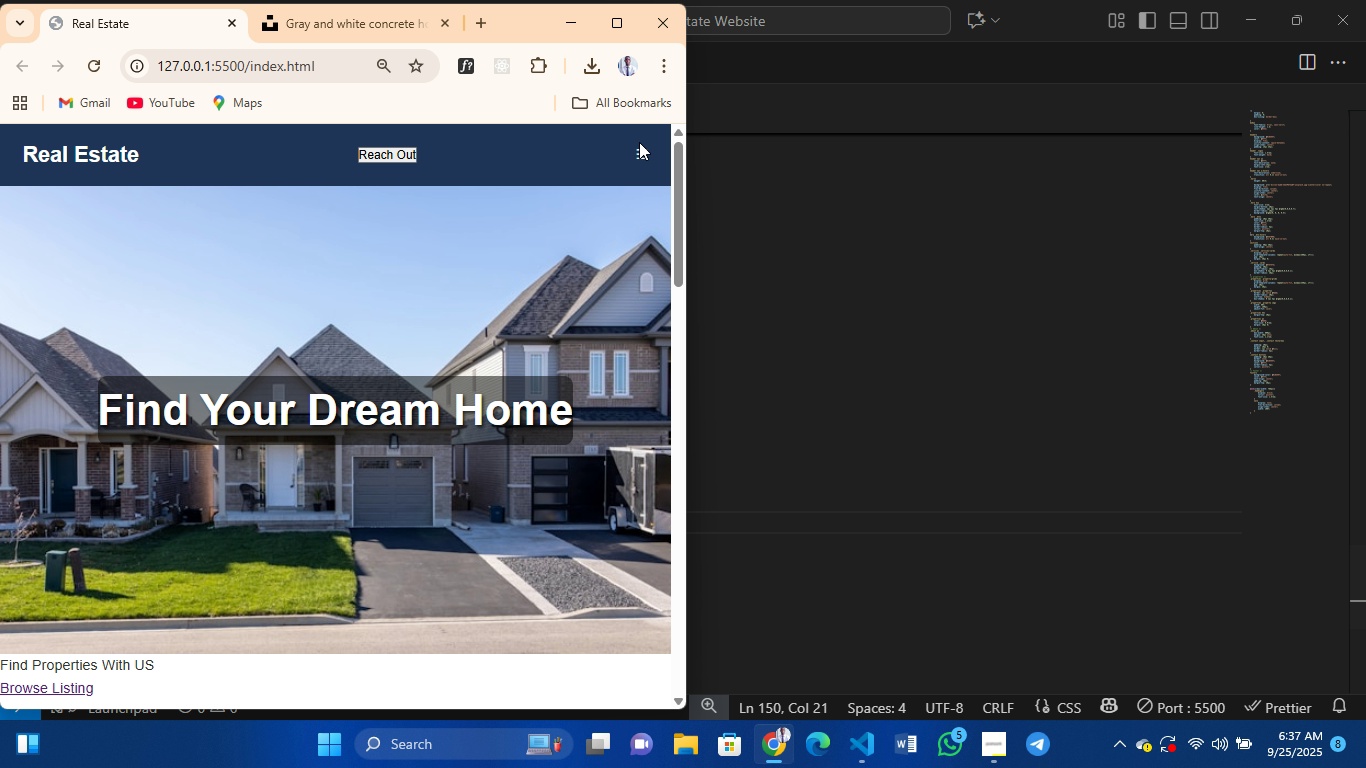 
left_click([647, 158])
 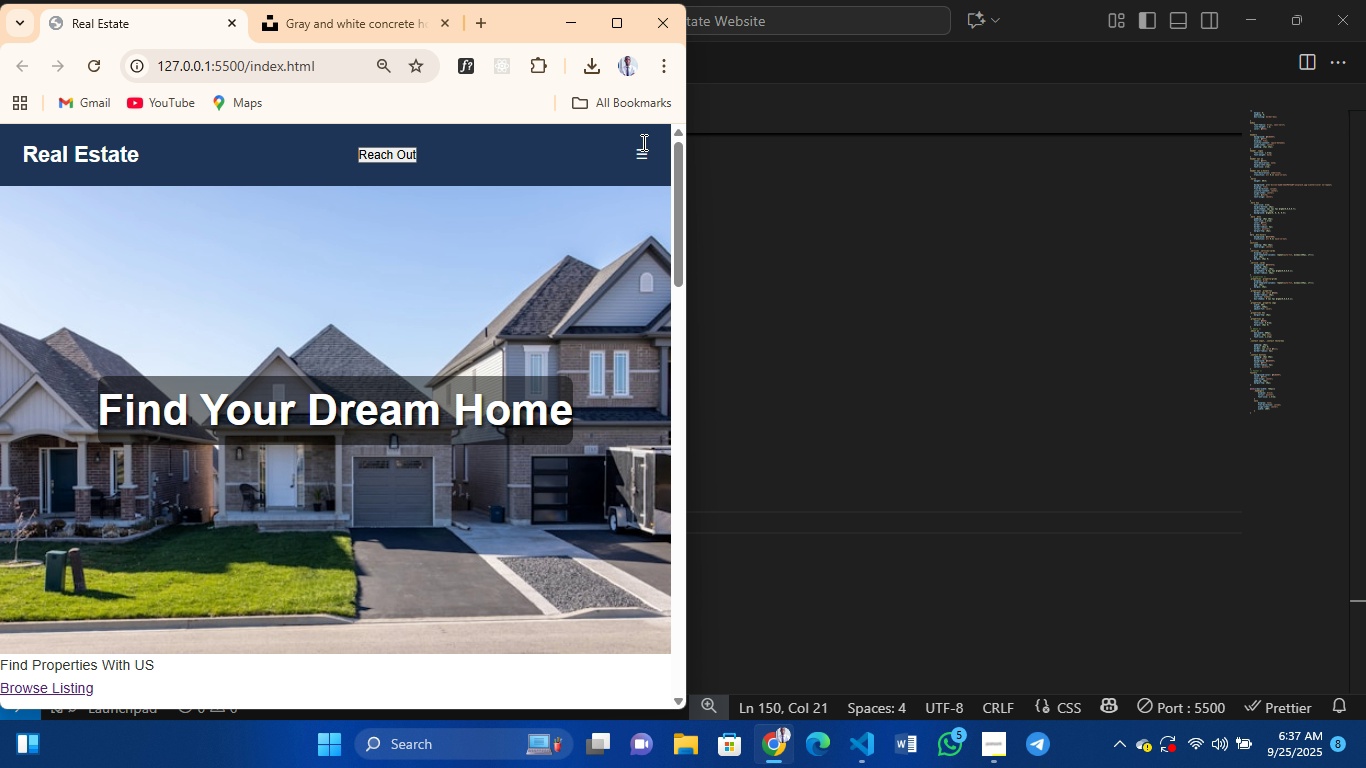 
left_click([647, 158])
 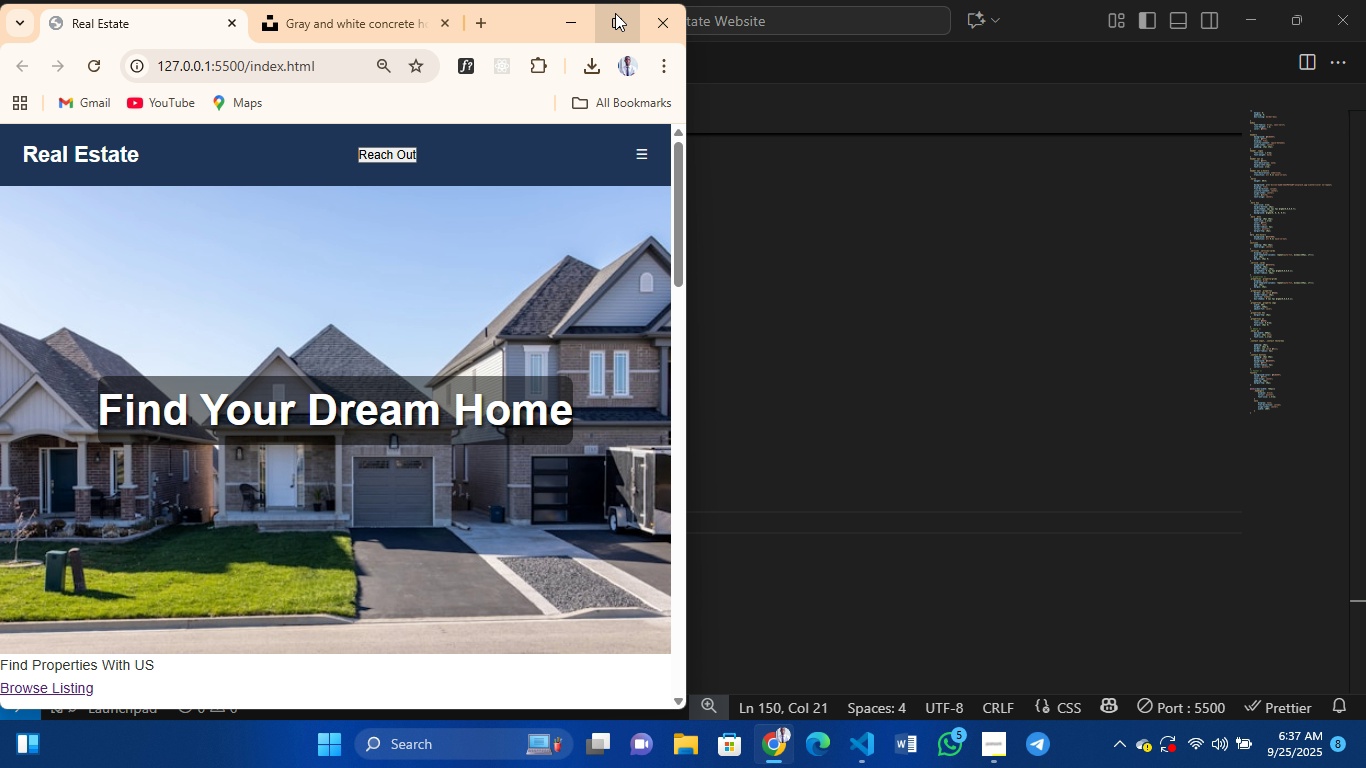 
left_click([615, 13])
 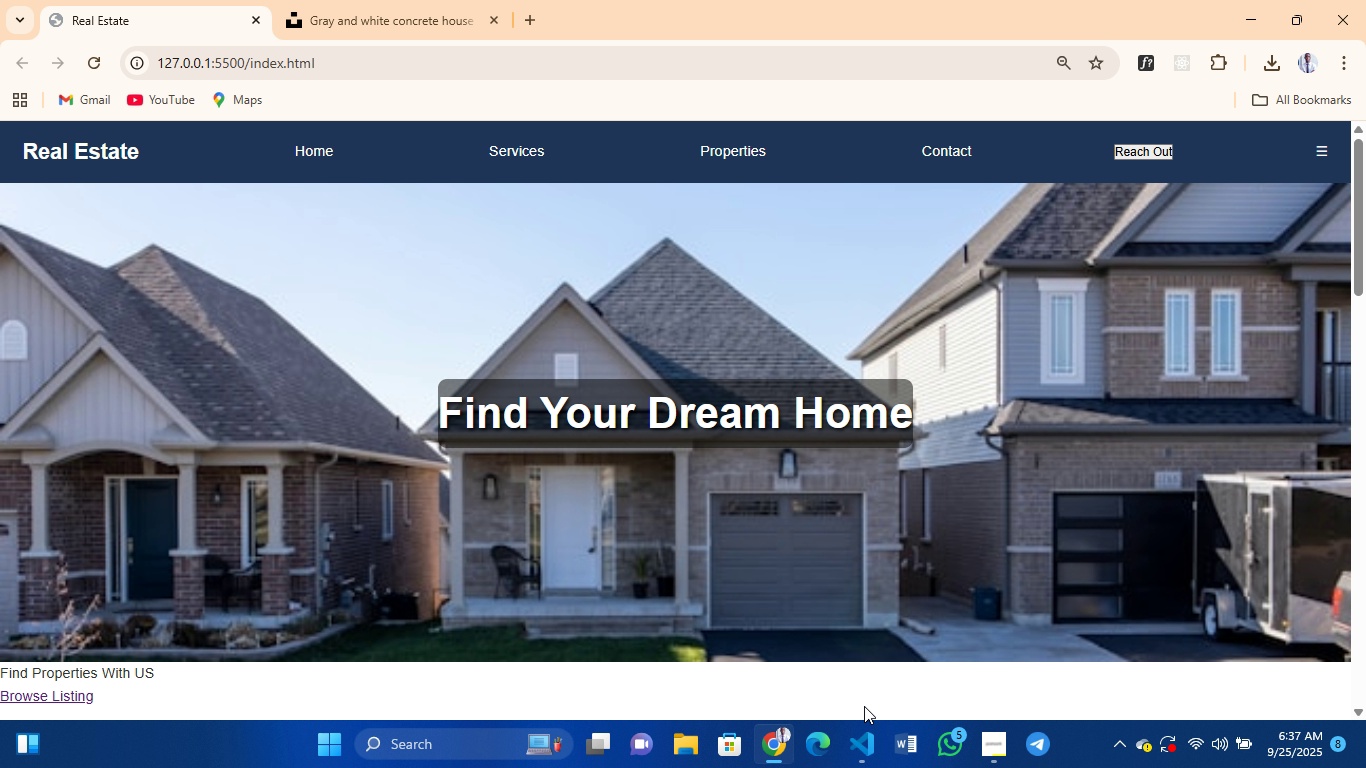 
left_click([863, 745])
 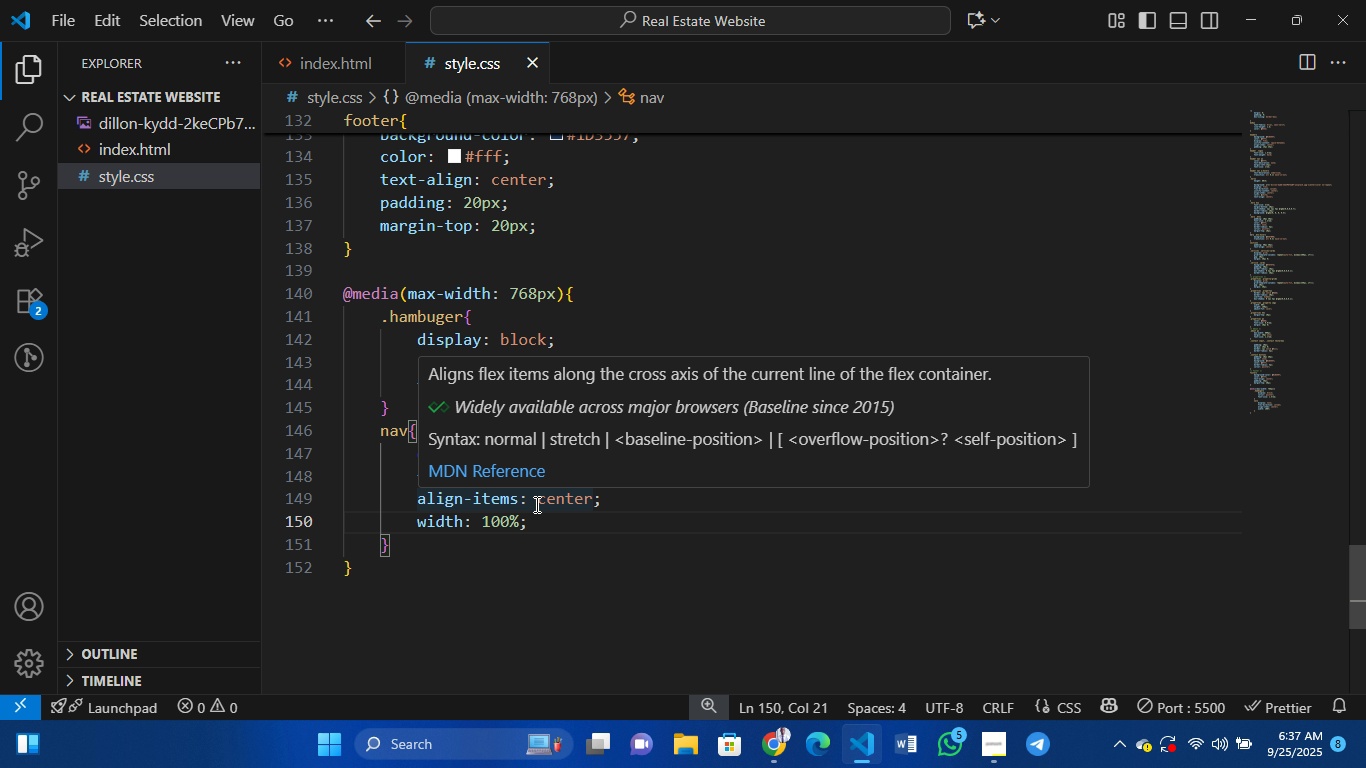 
wait(6.21)
 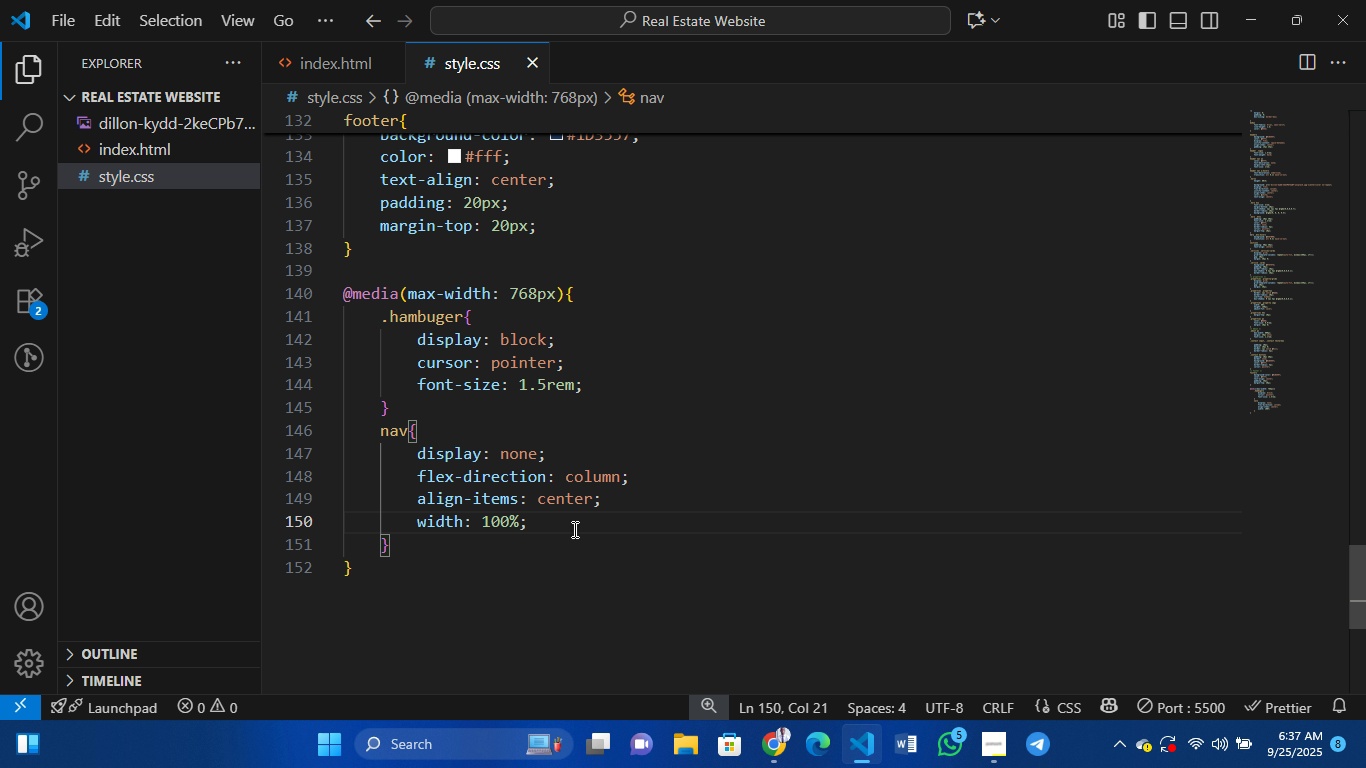 
left_click([551, 522])
 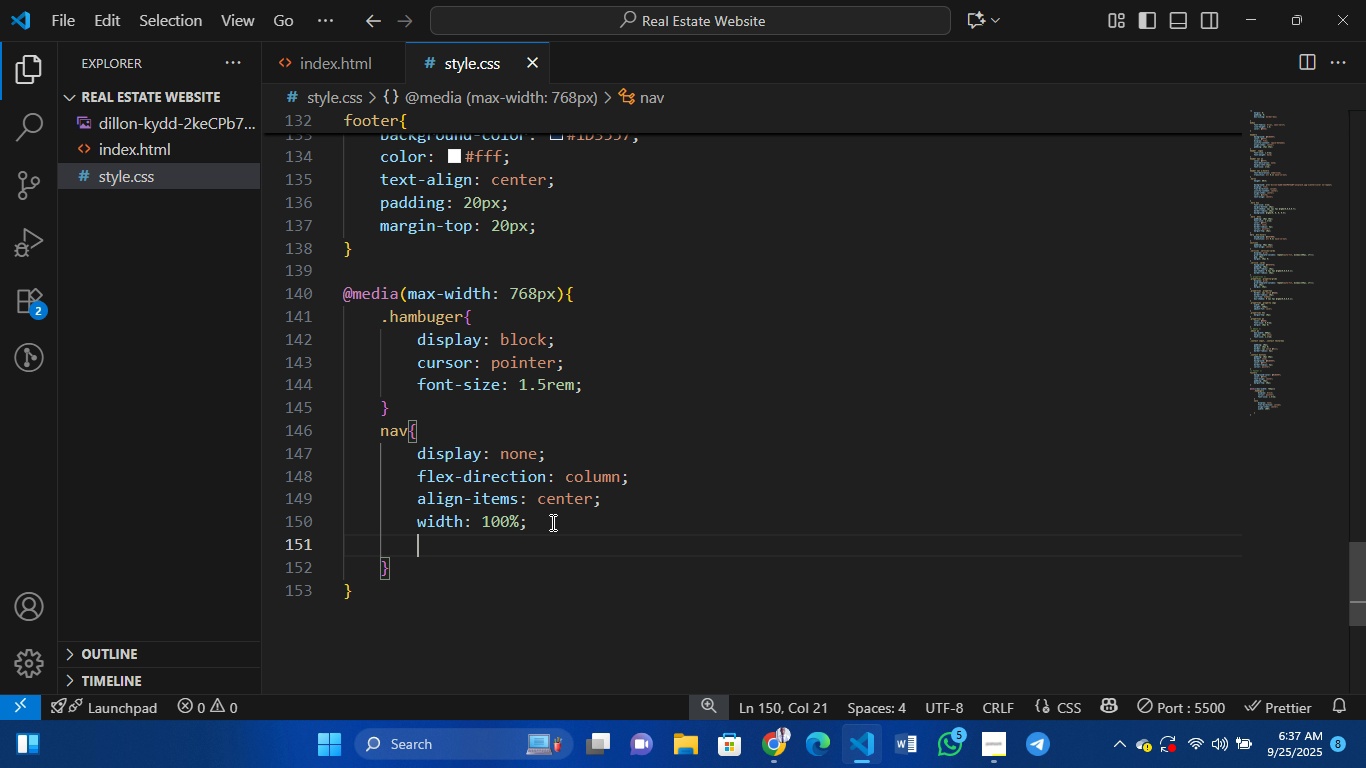 
key(Enter)
 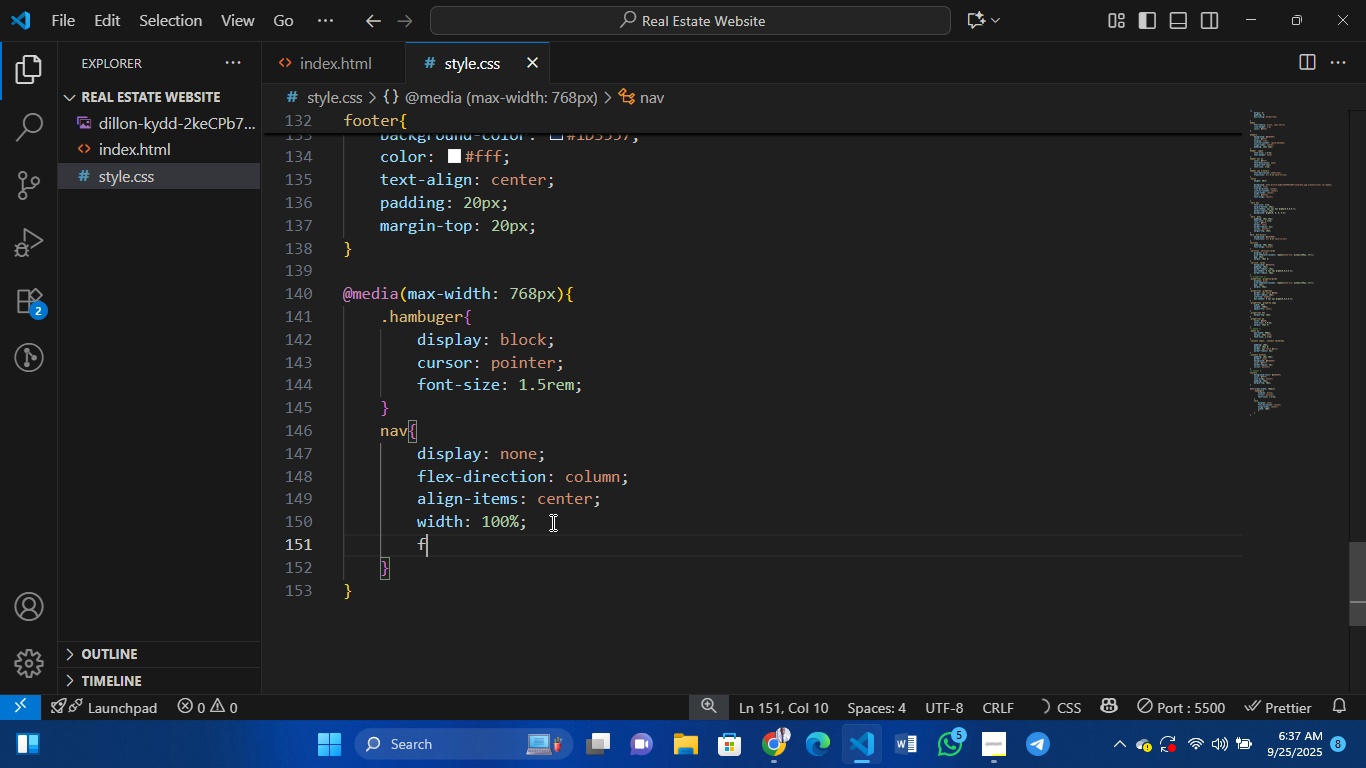 
type(flax)
key(Backspace)
key(Backspace)
key(Backspace)
type(lex-dira)
key(Backspace)
type(ec)
key(Tab)
 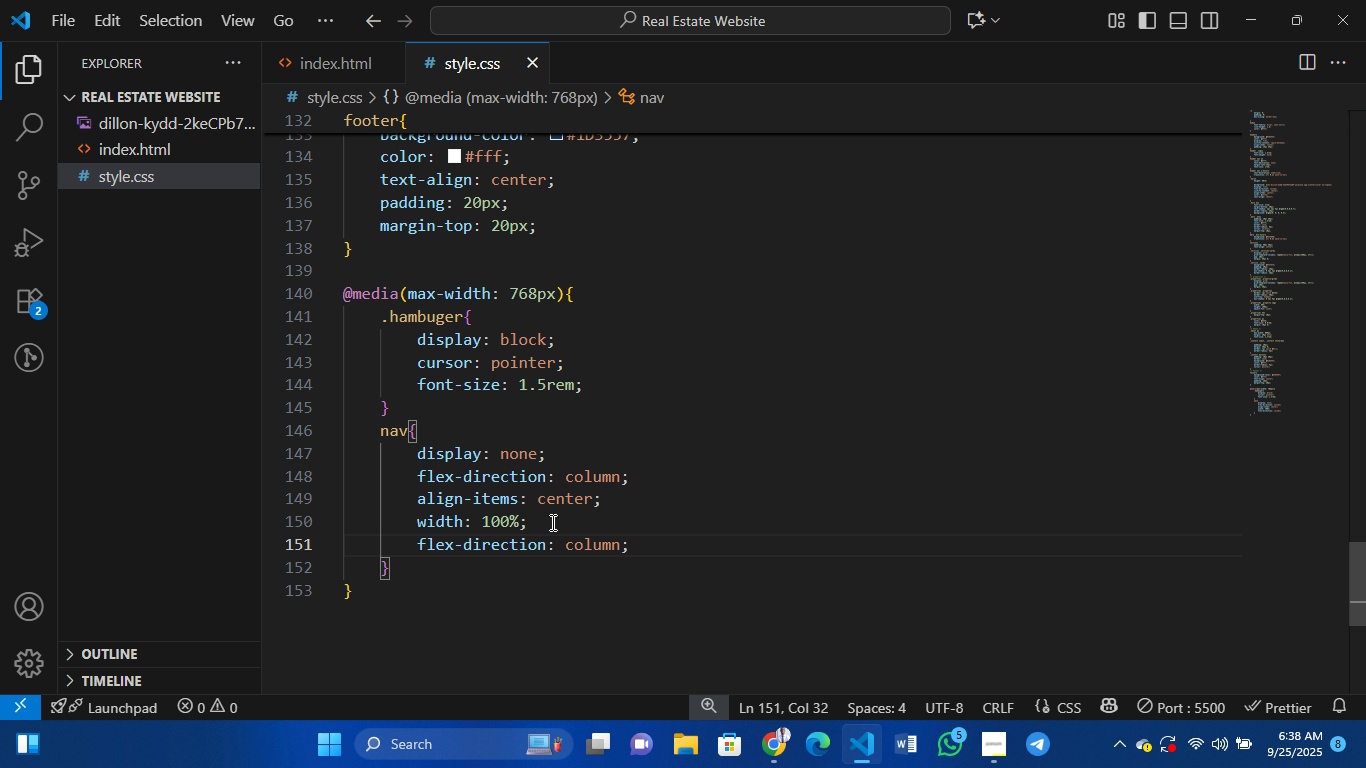 
key(Enter)
 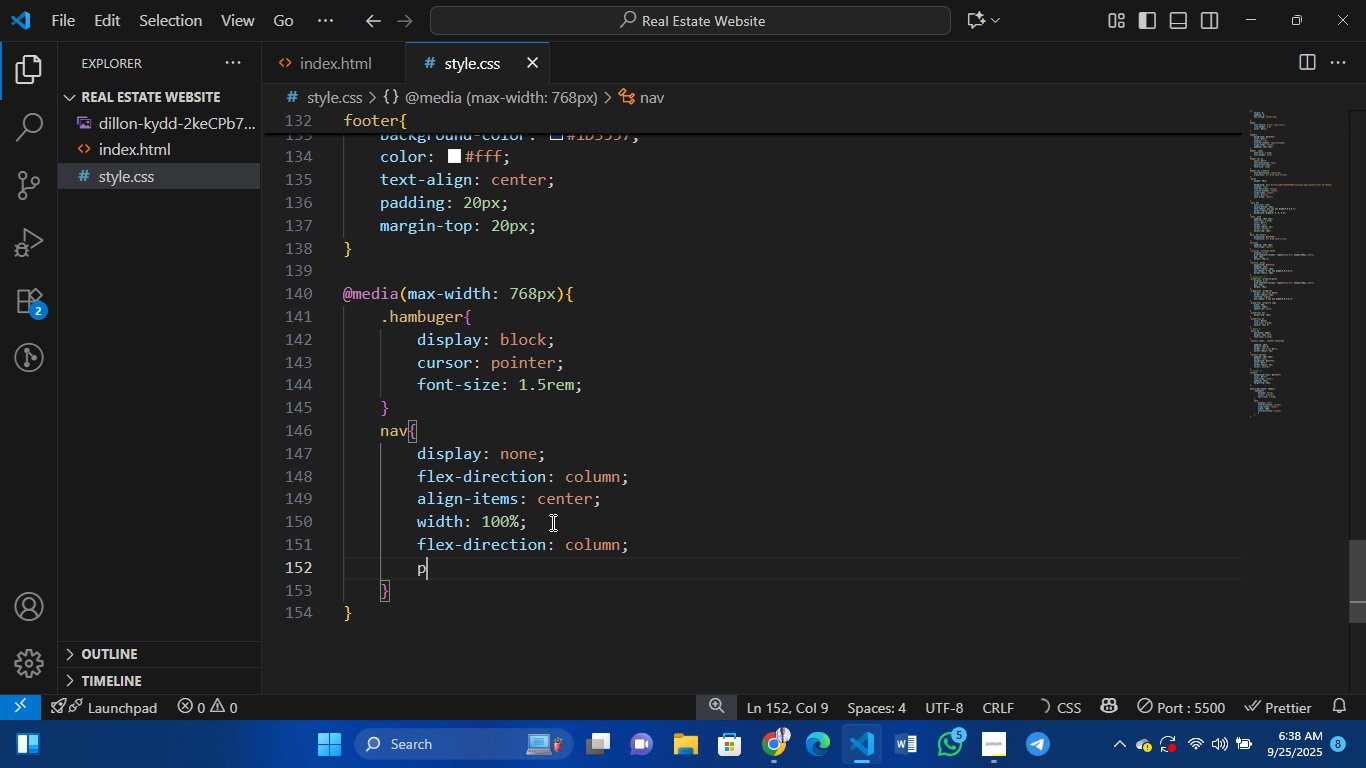 
type(position)
 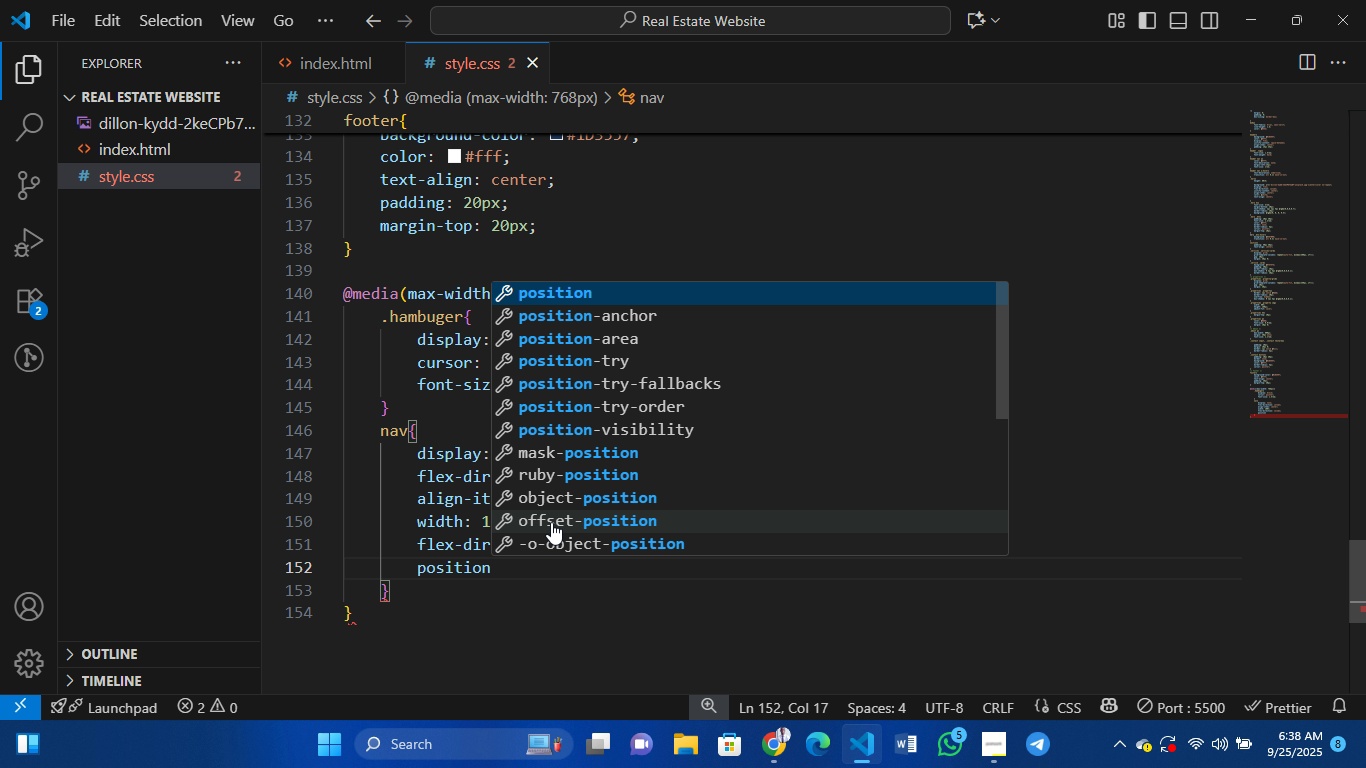 
key(Enter)
 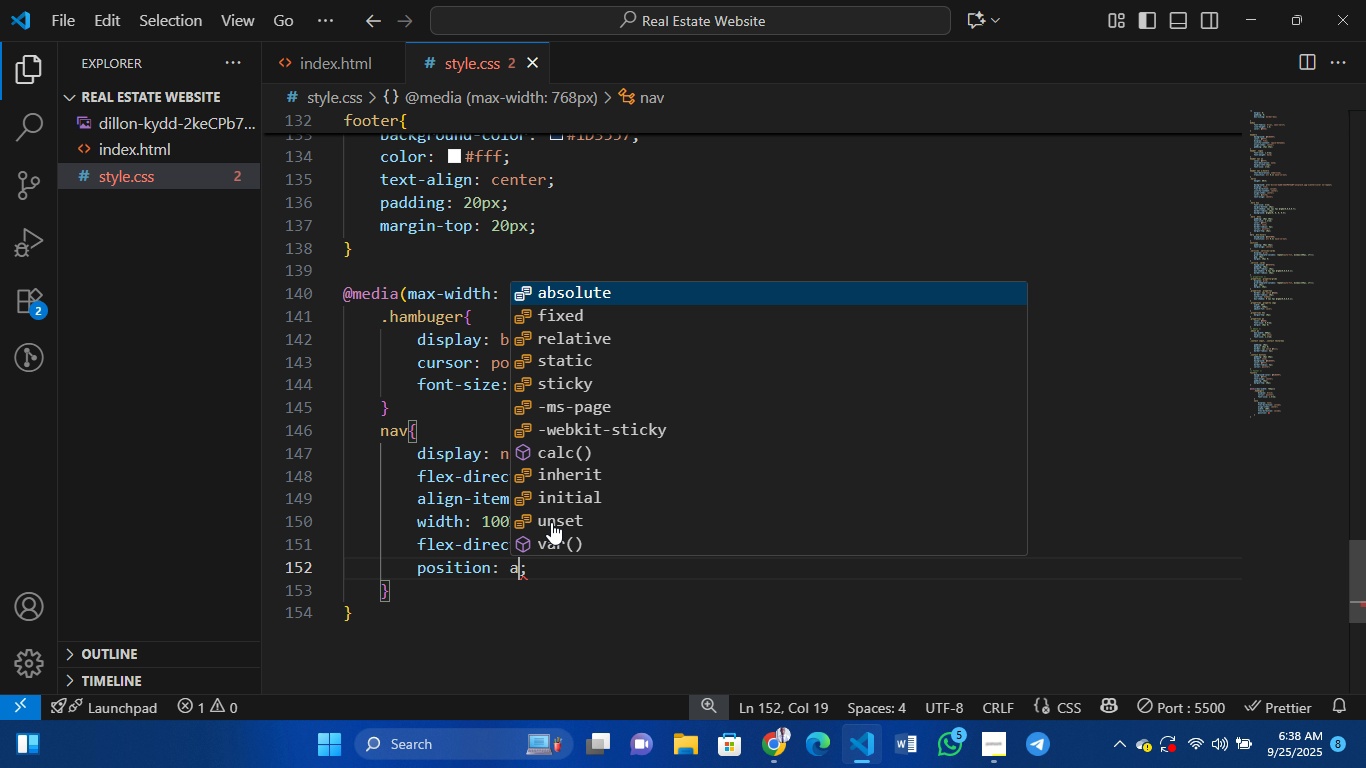 
type(abso)
 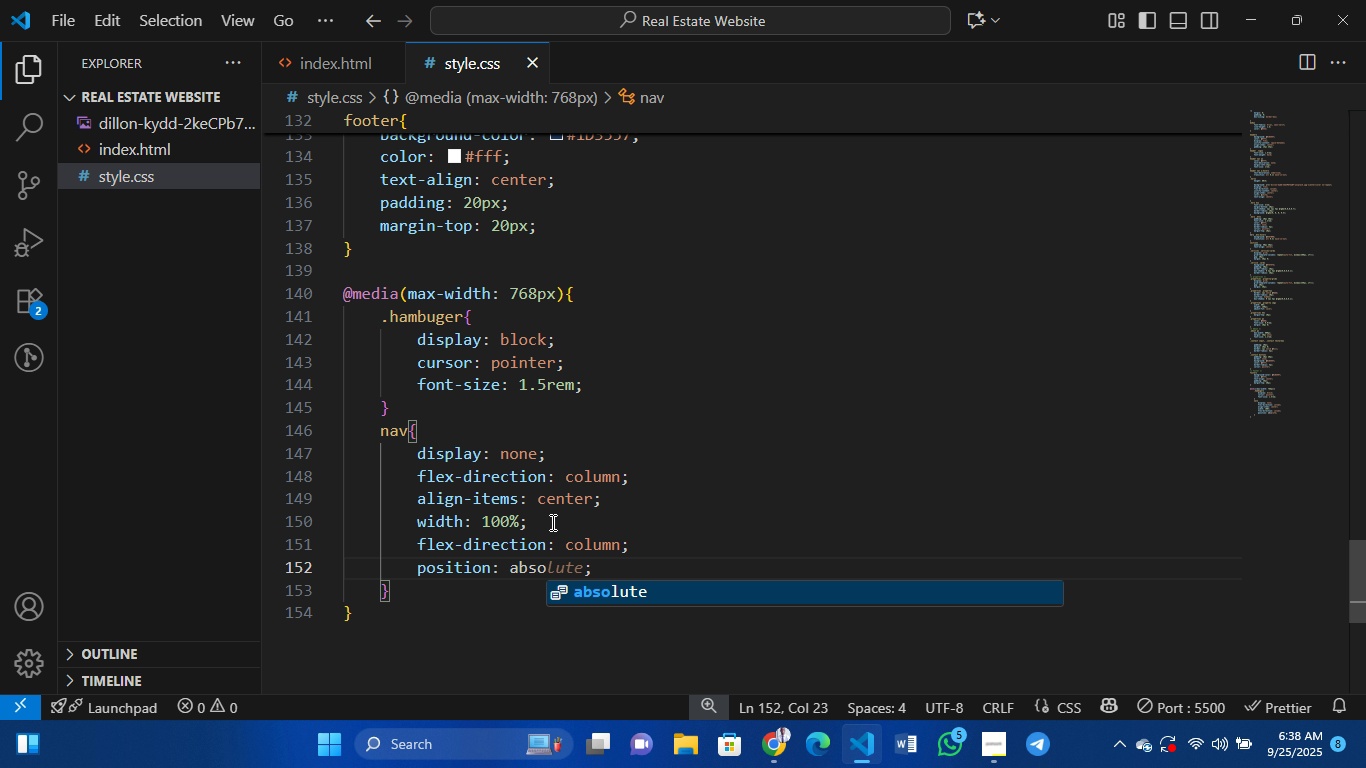 
hold_key(key=Enter, duration=0.33)
 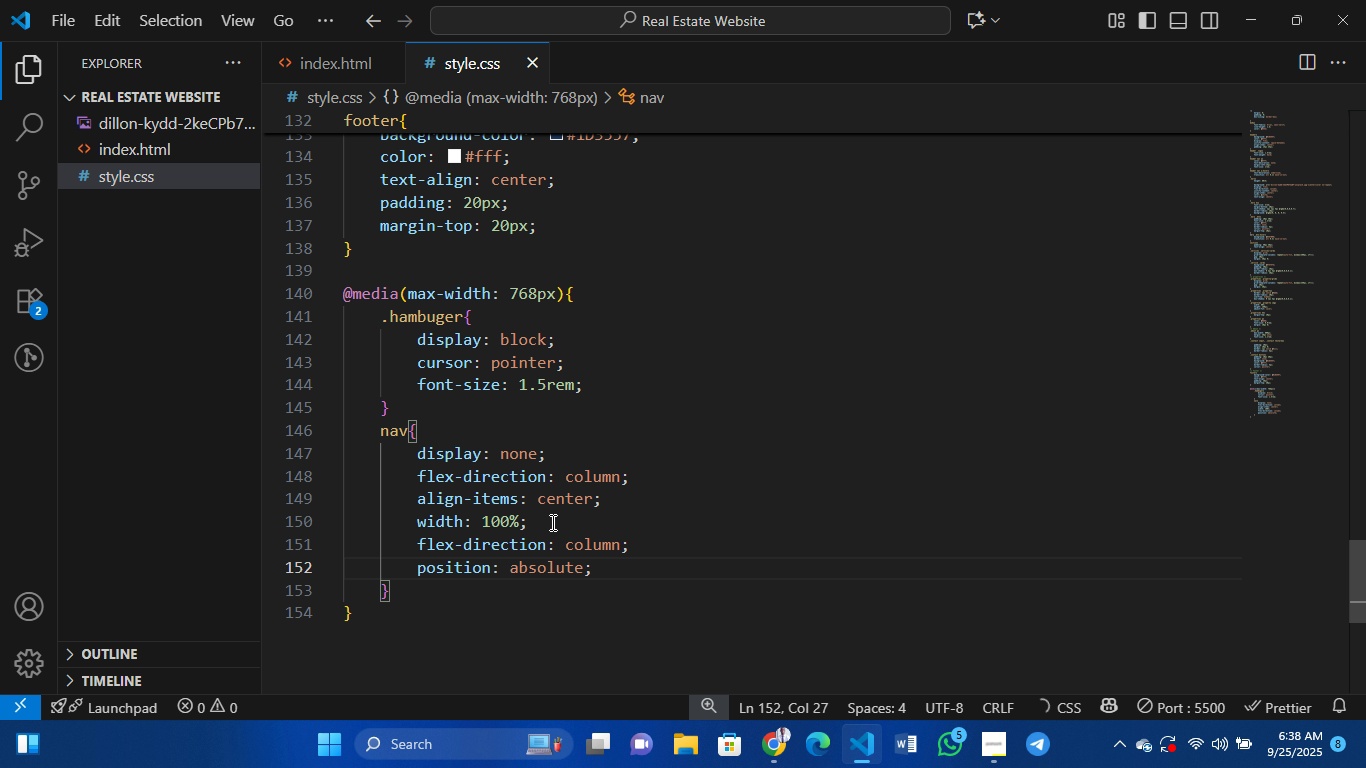 
key(ArrowRight)
 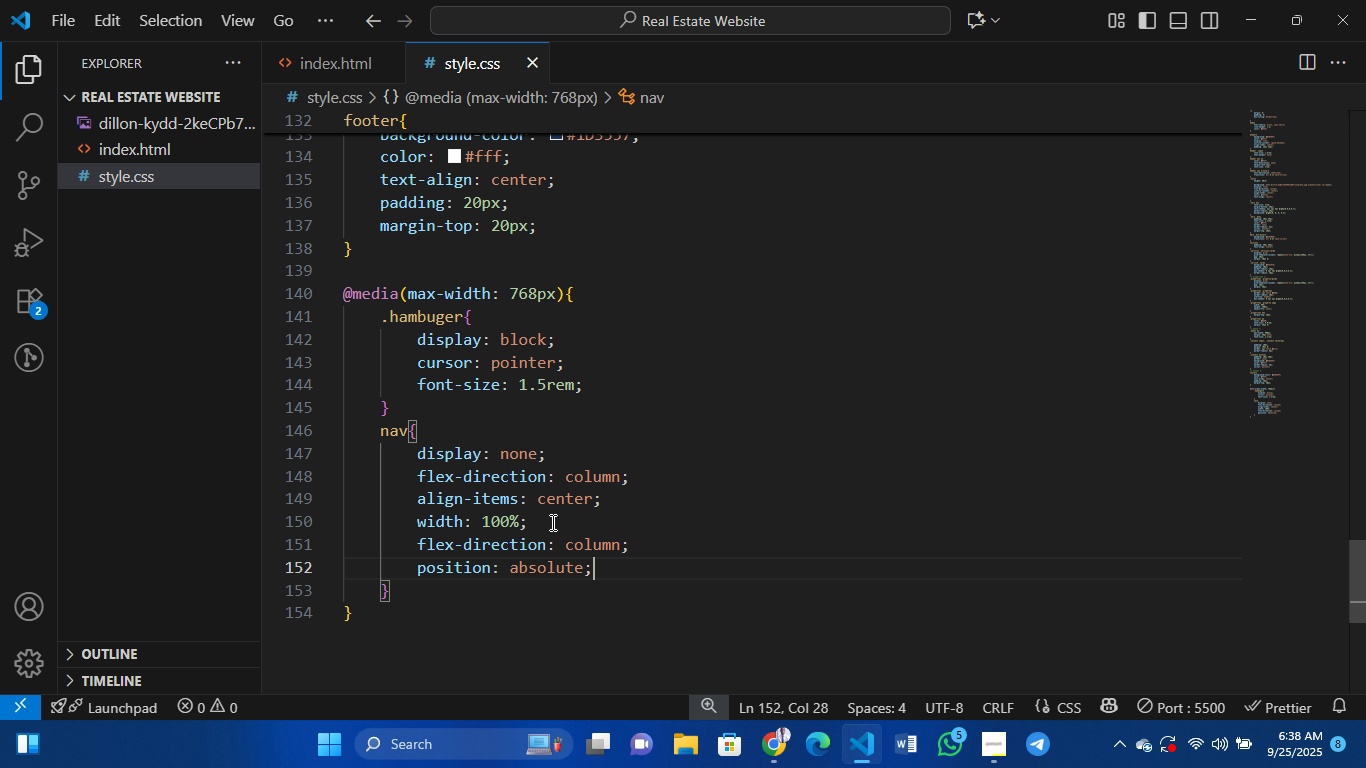 
hold_key(key=Enter, duration=2.62)
 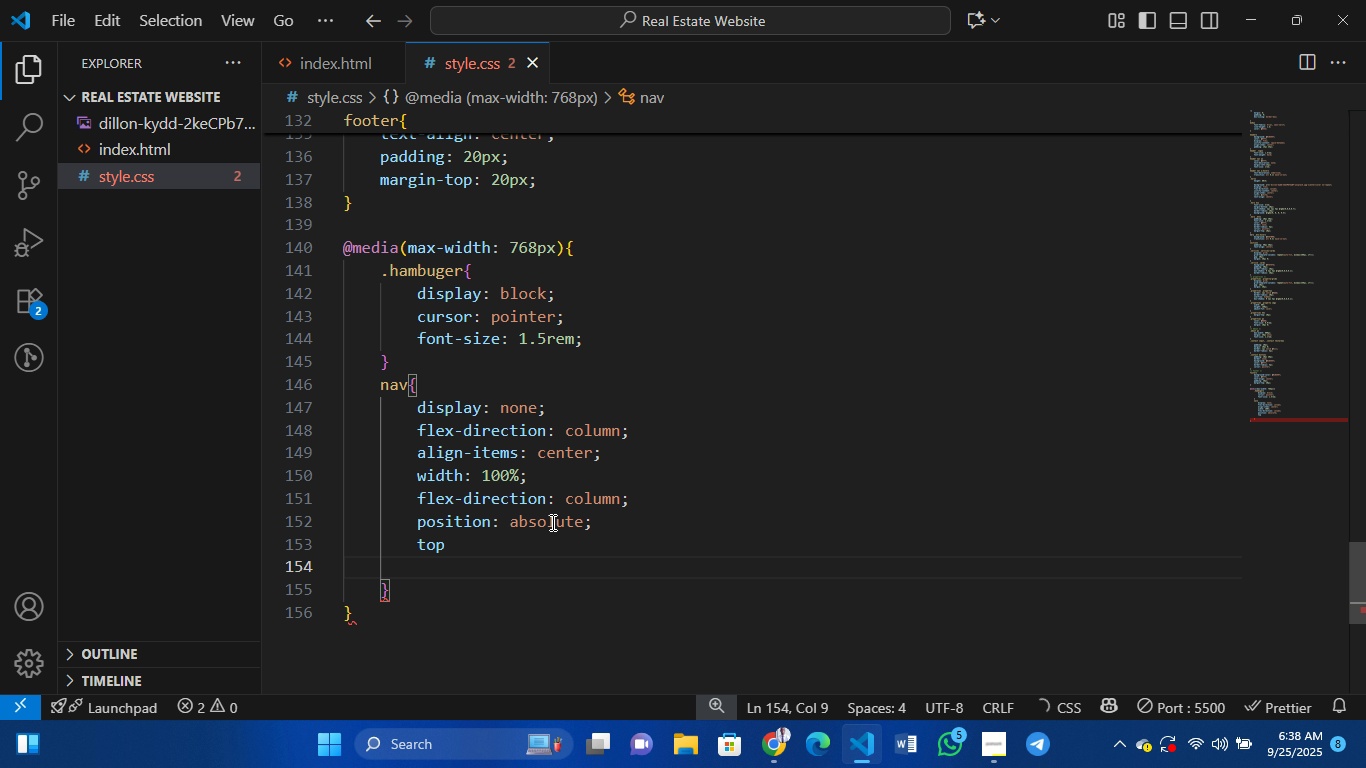 
type(top)
 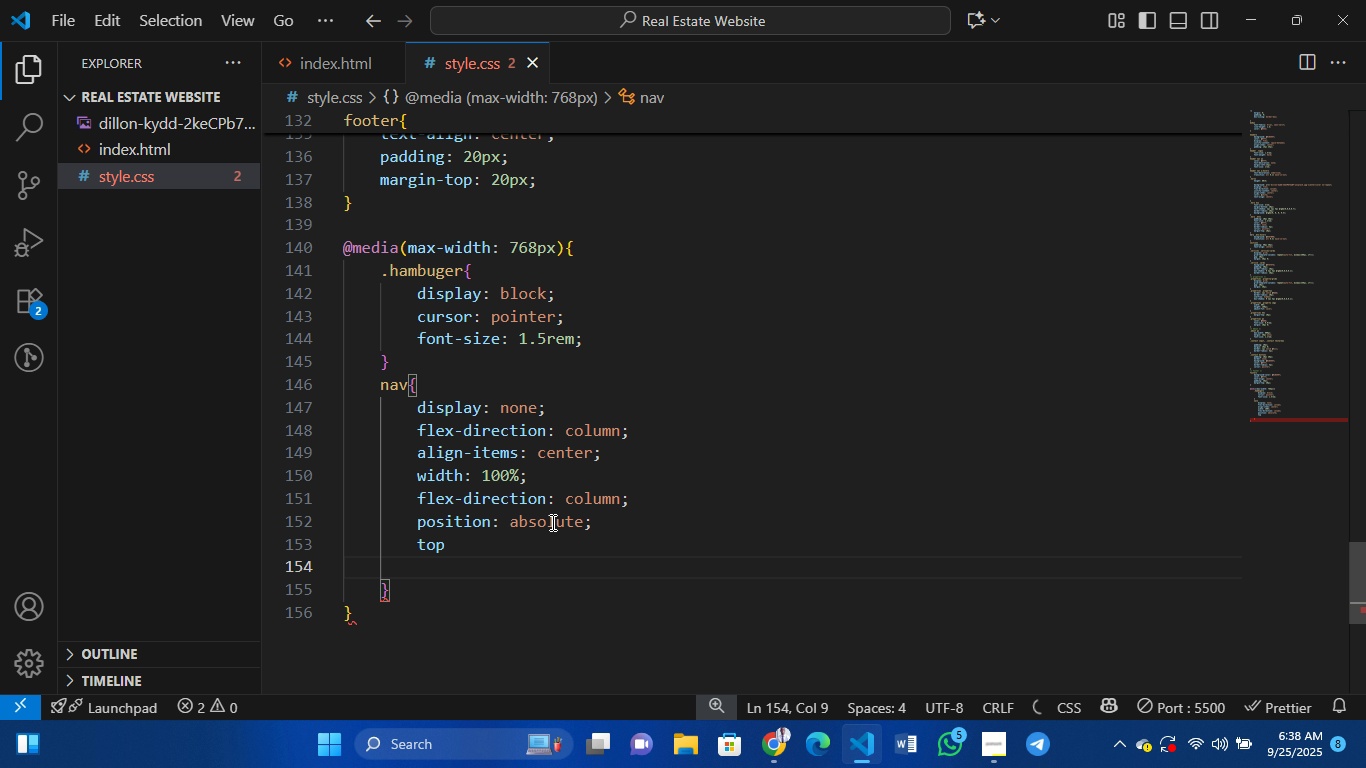 
type(60px)
 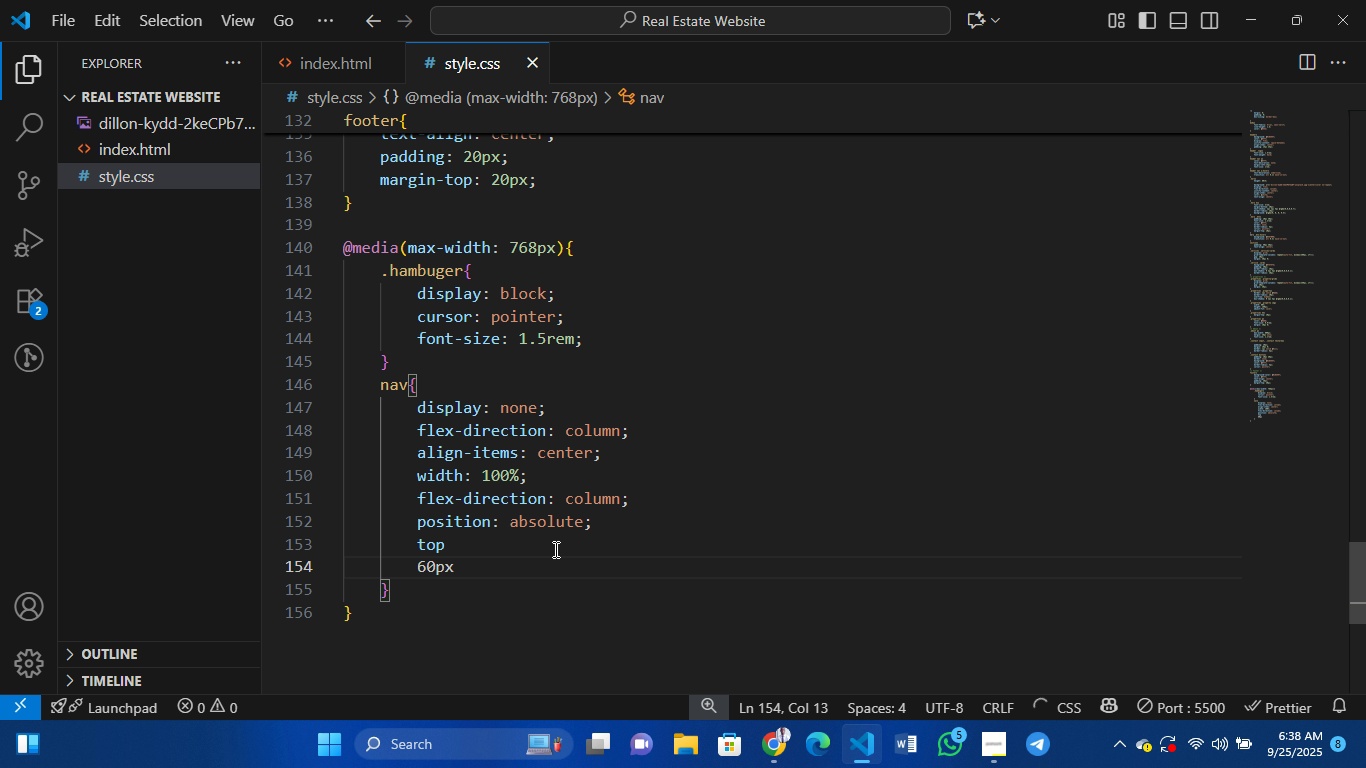 
key(Control+Z)
 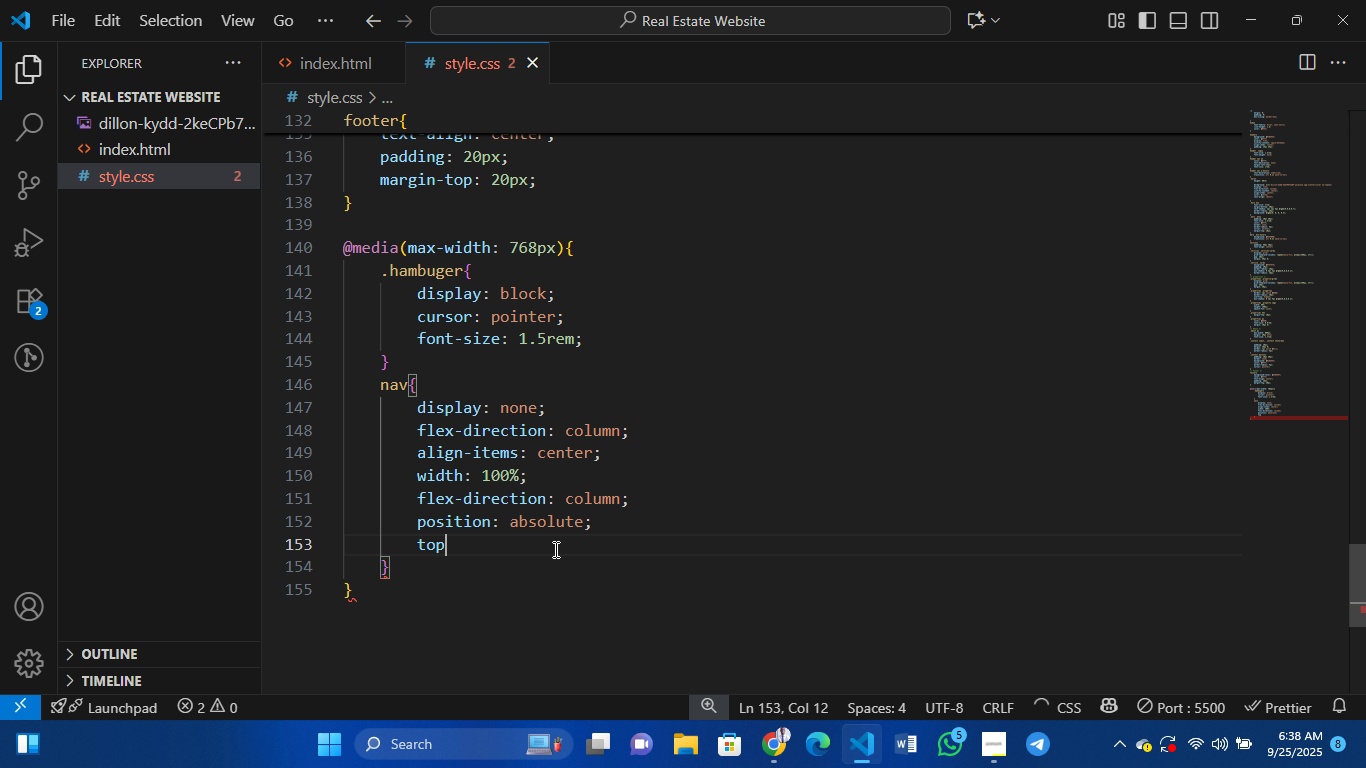 
key(Control+Z)
 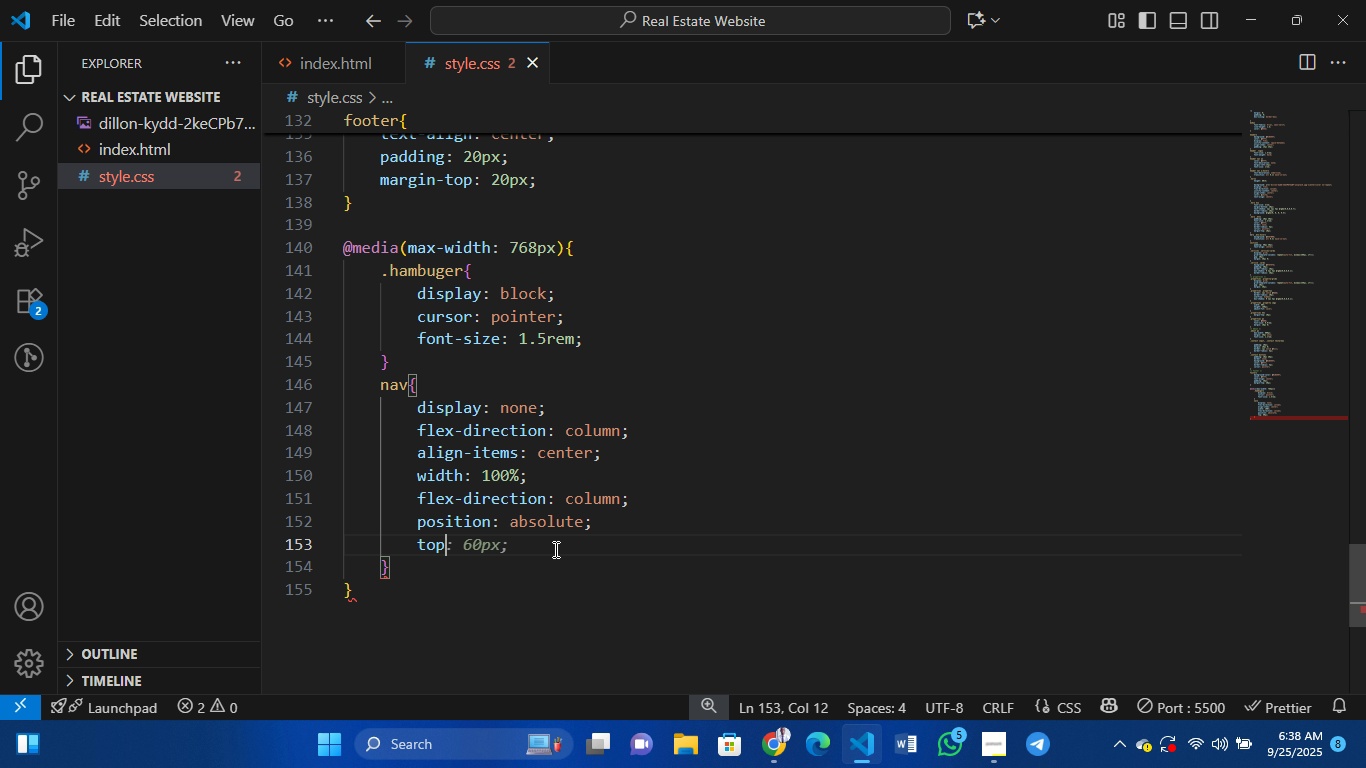 
key(Tab)
 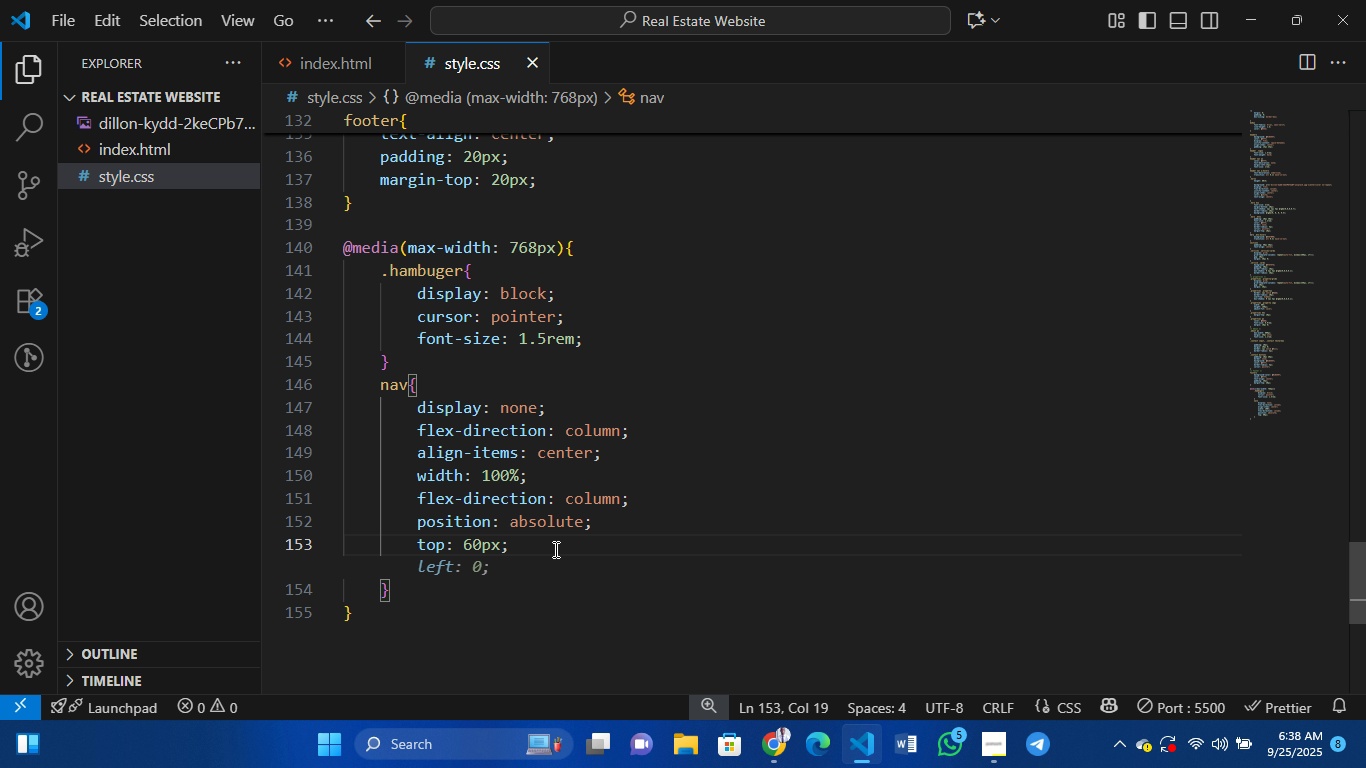 
key(Enter)
 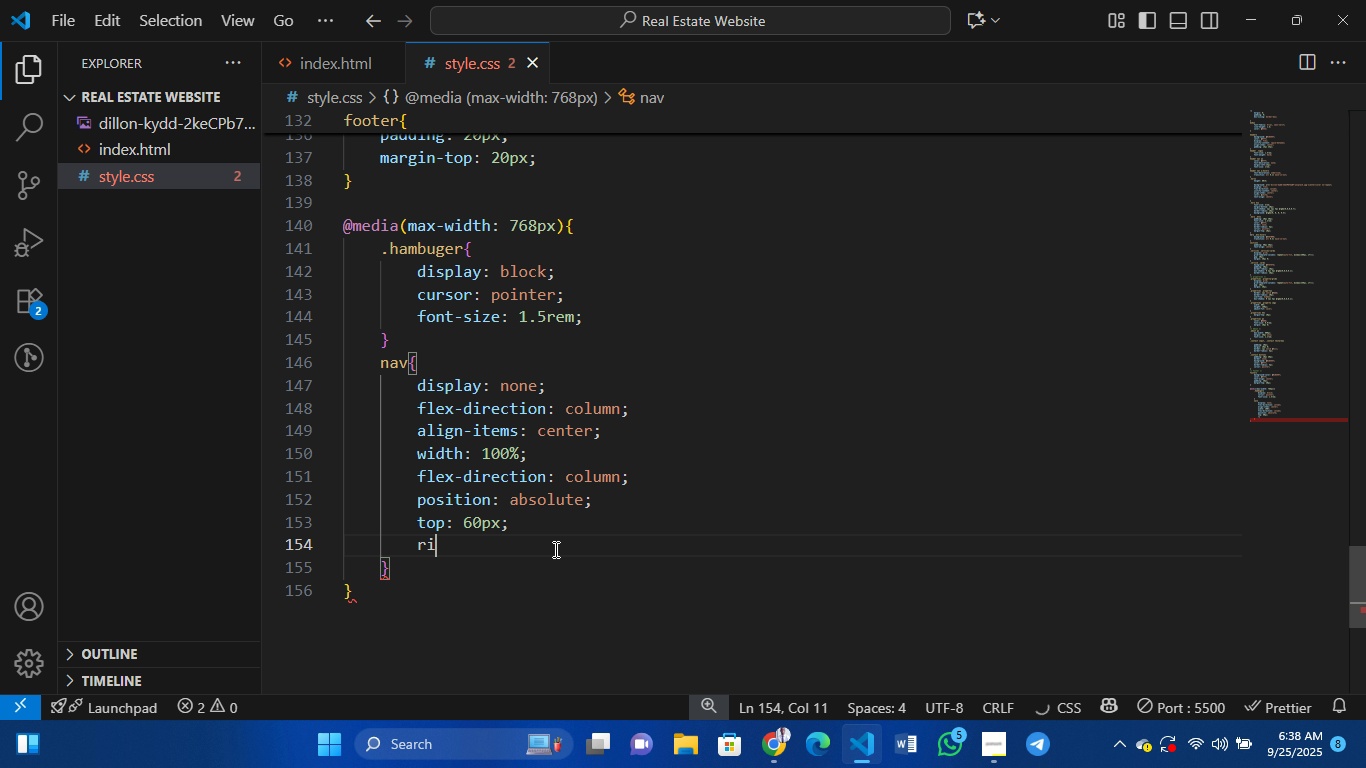 
type(rigt)
 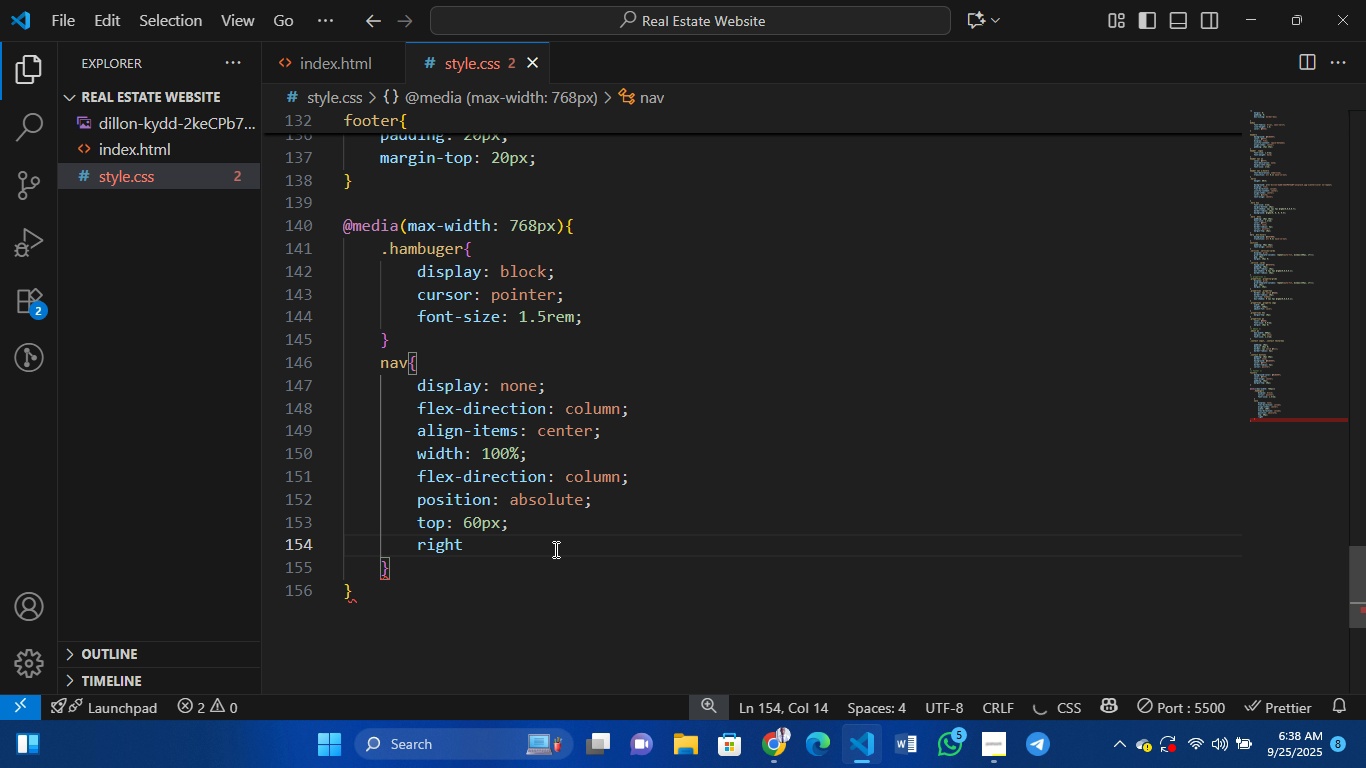 
key(Enter)
 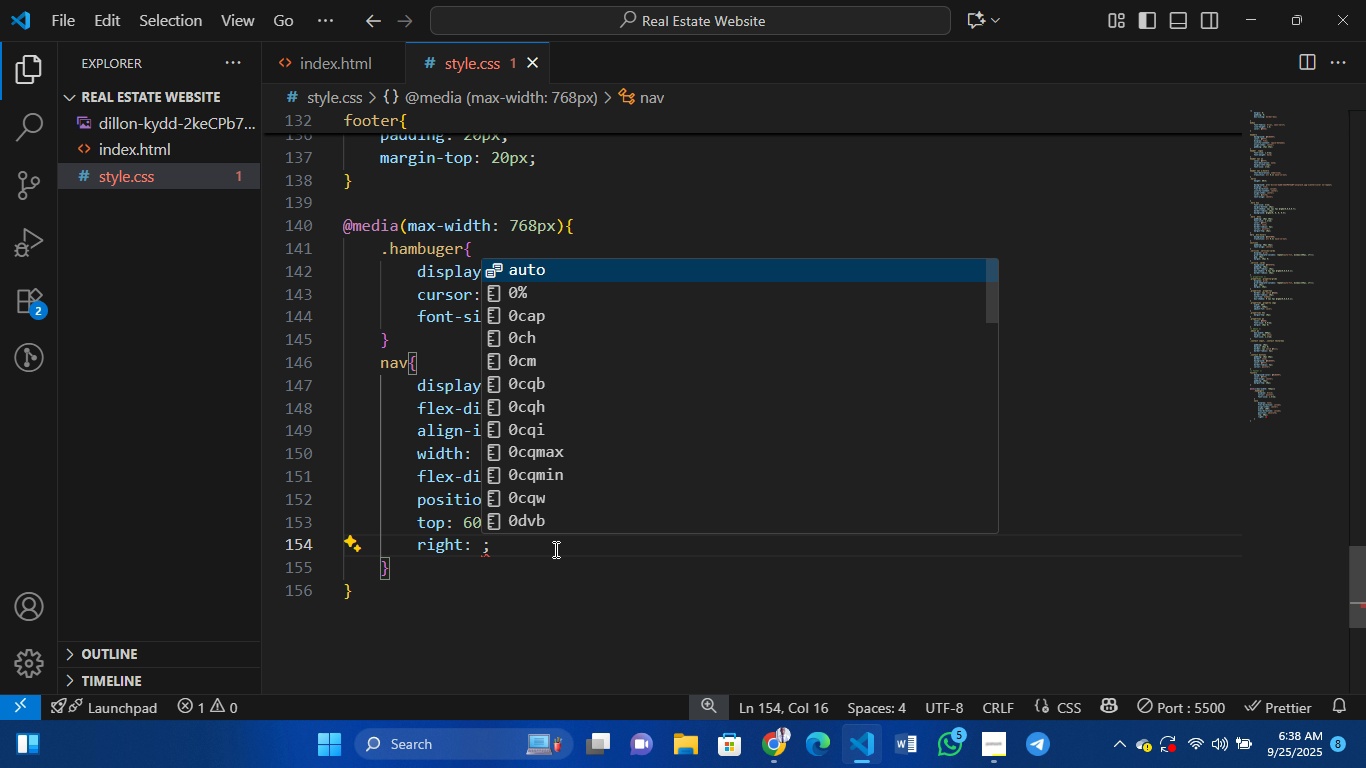 
type(20px)
 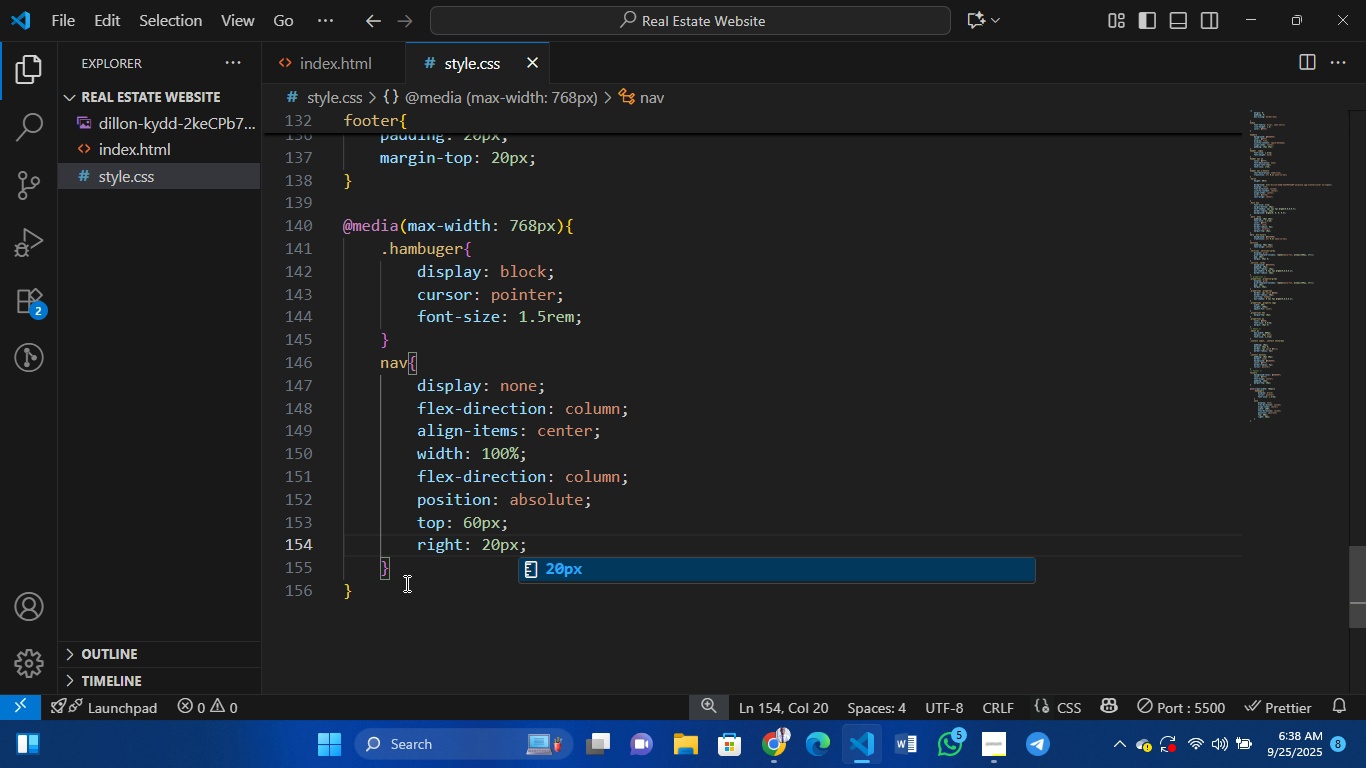 
left_click([405, 583])
 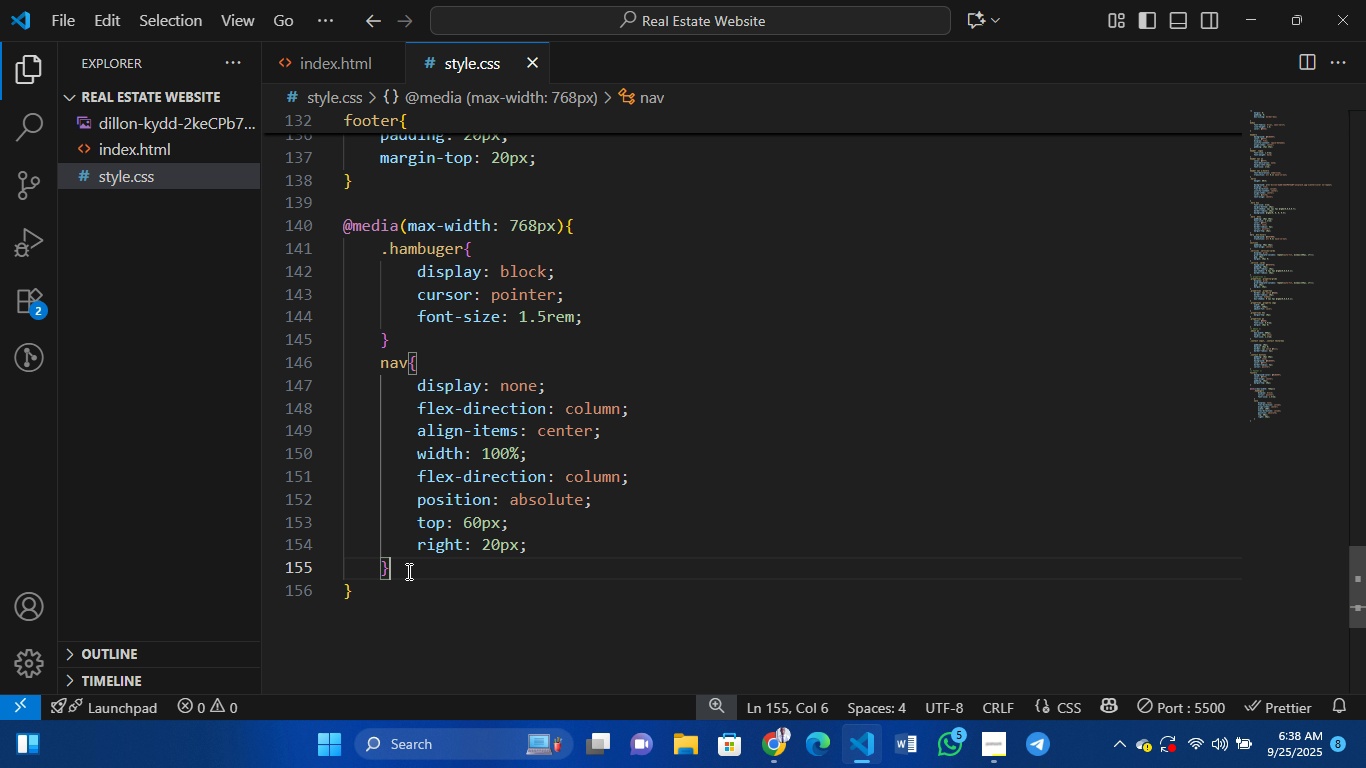 
hold_key(key=Enter, duration=22.4)
 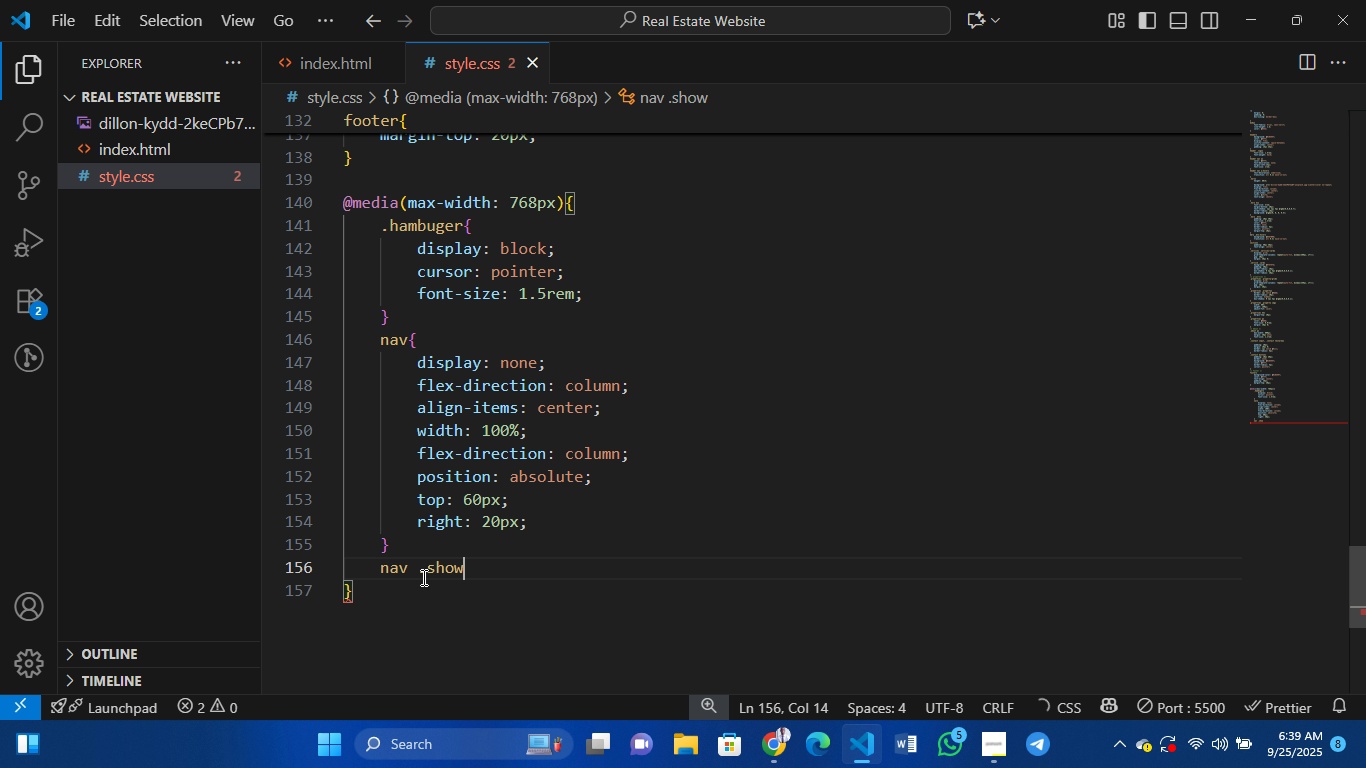 
left_click([407, 571])
 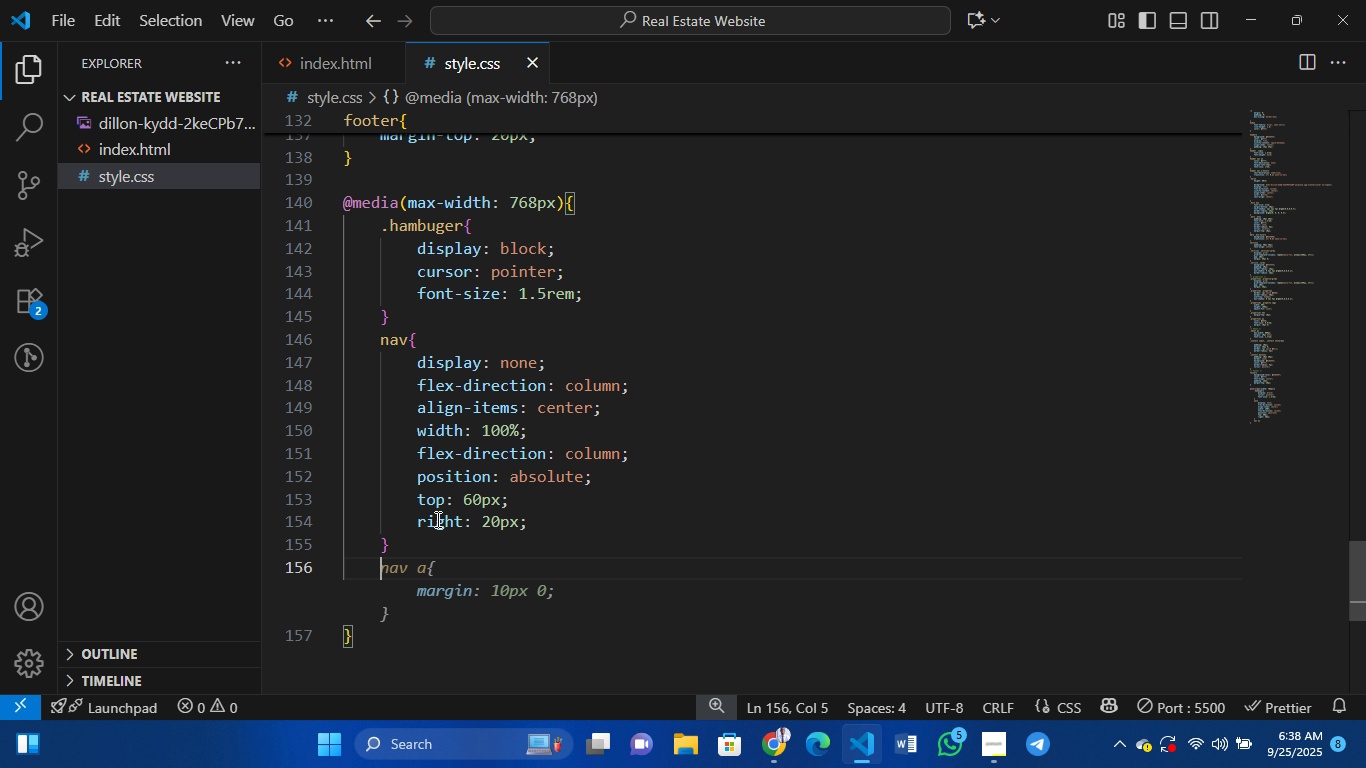 
type(nac)
 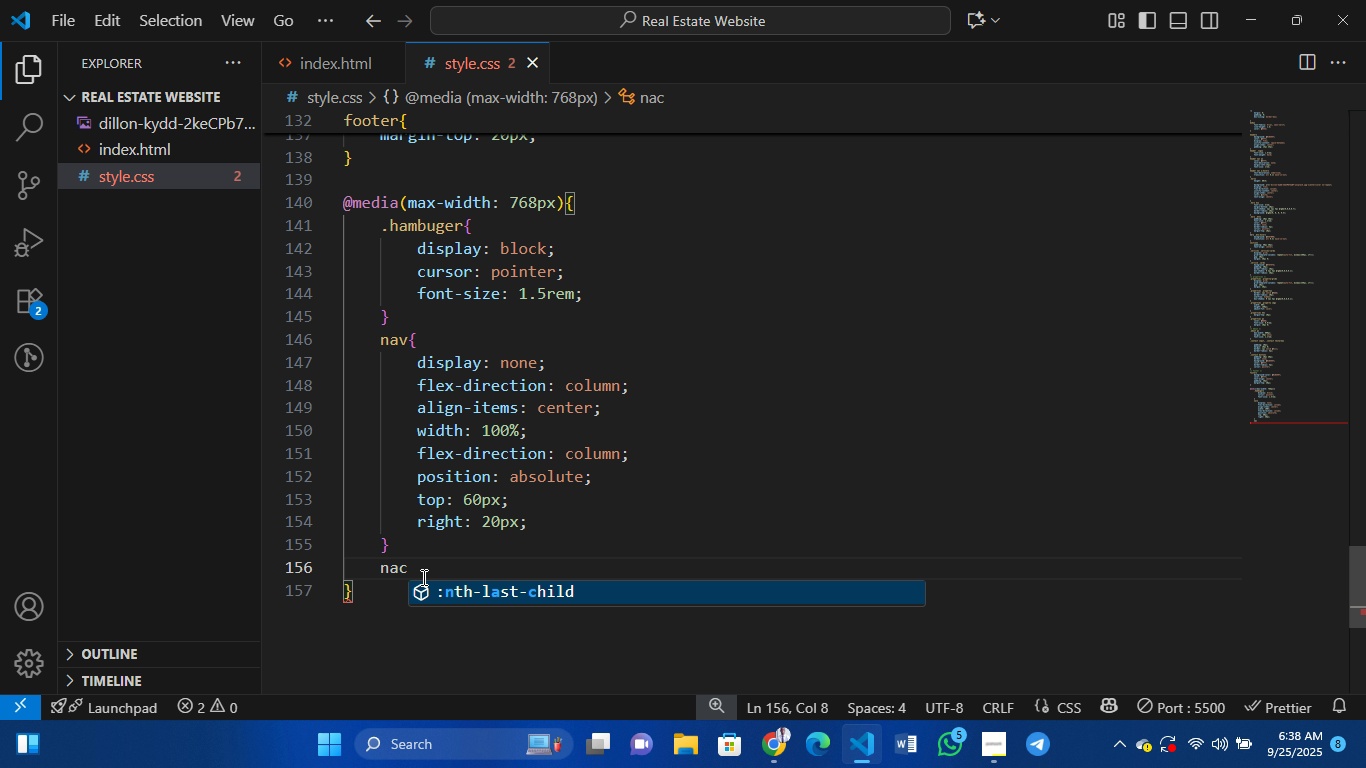 
type( )
key(Backspace)
key(Backspace)
type(v .show{margin)
 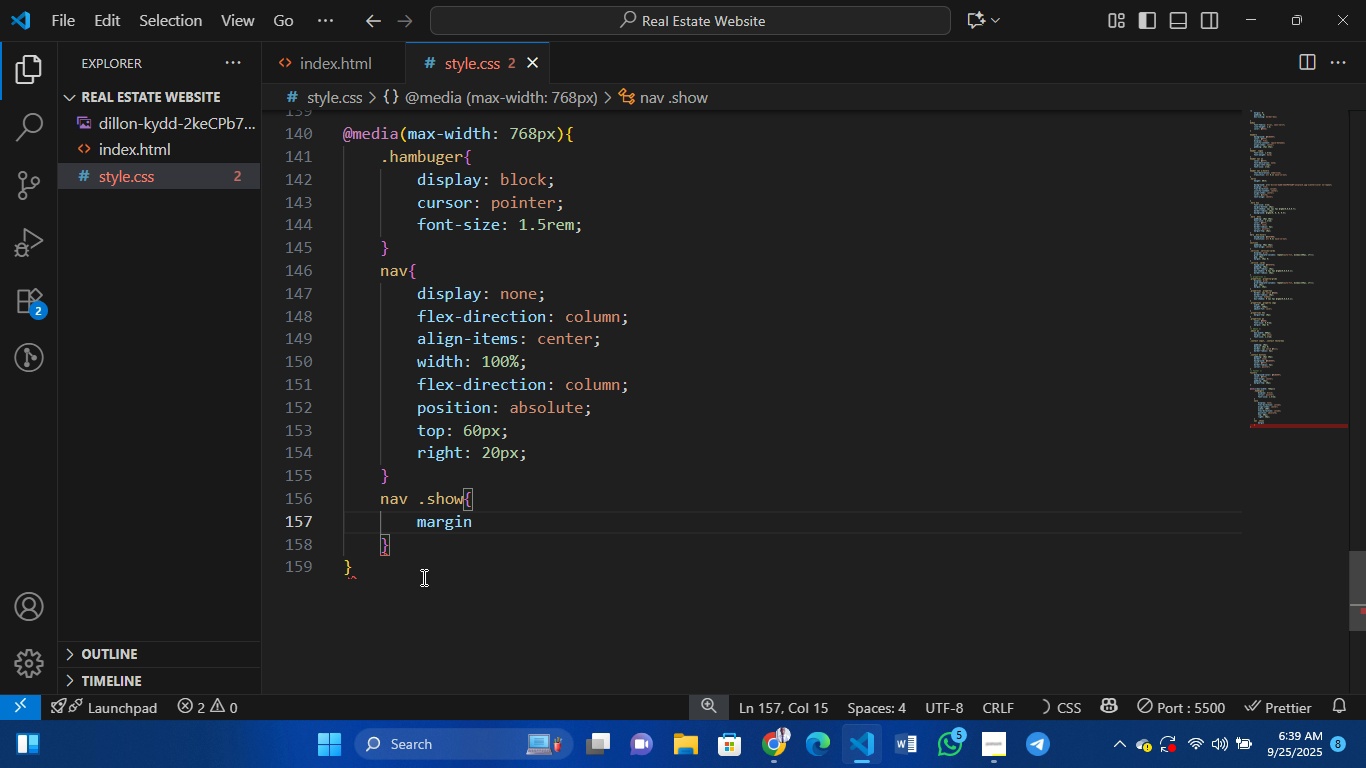 
key(Backspace)
key(Backspace)
key(Backspace)
key(Backspace)
key(Backspace)
key(Backspace)
type(display)
 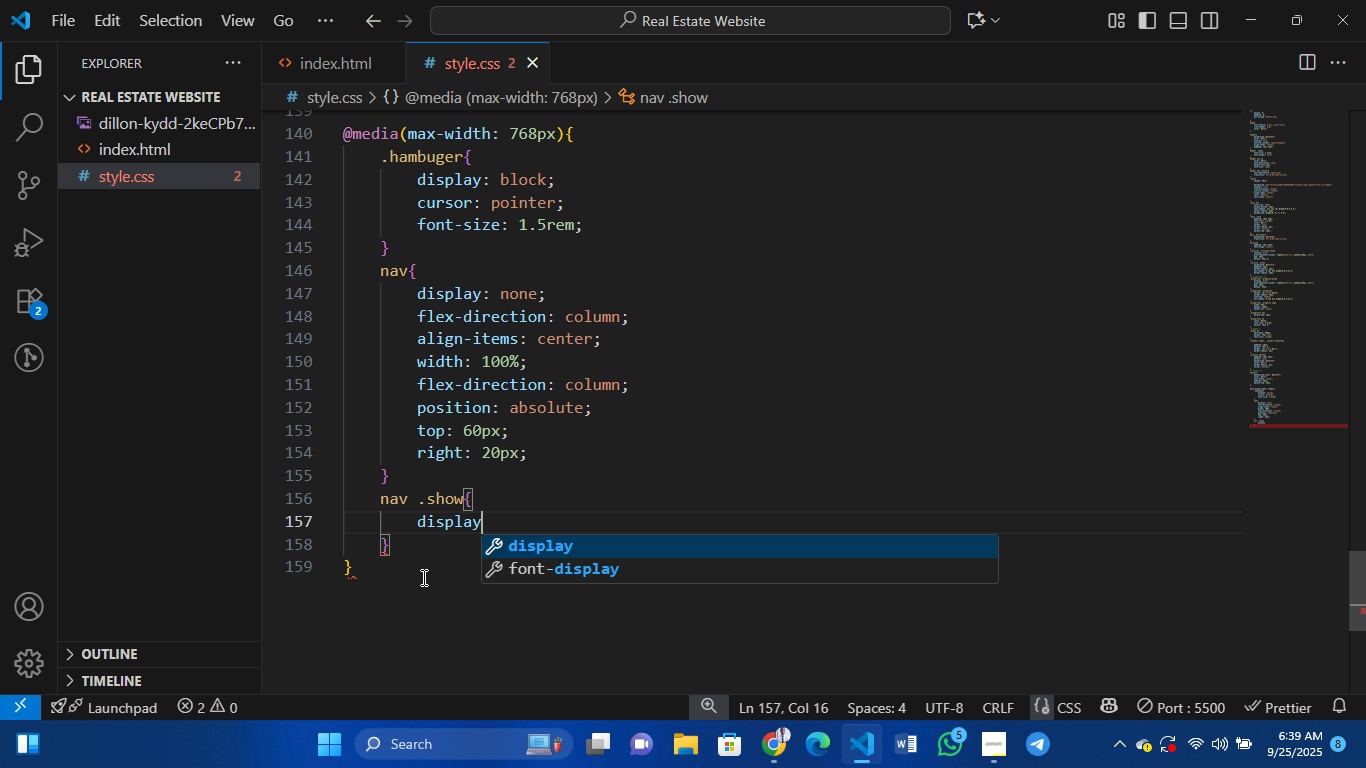 
key(Enter)
 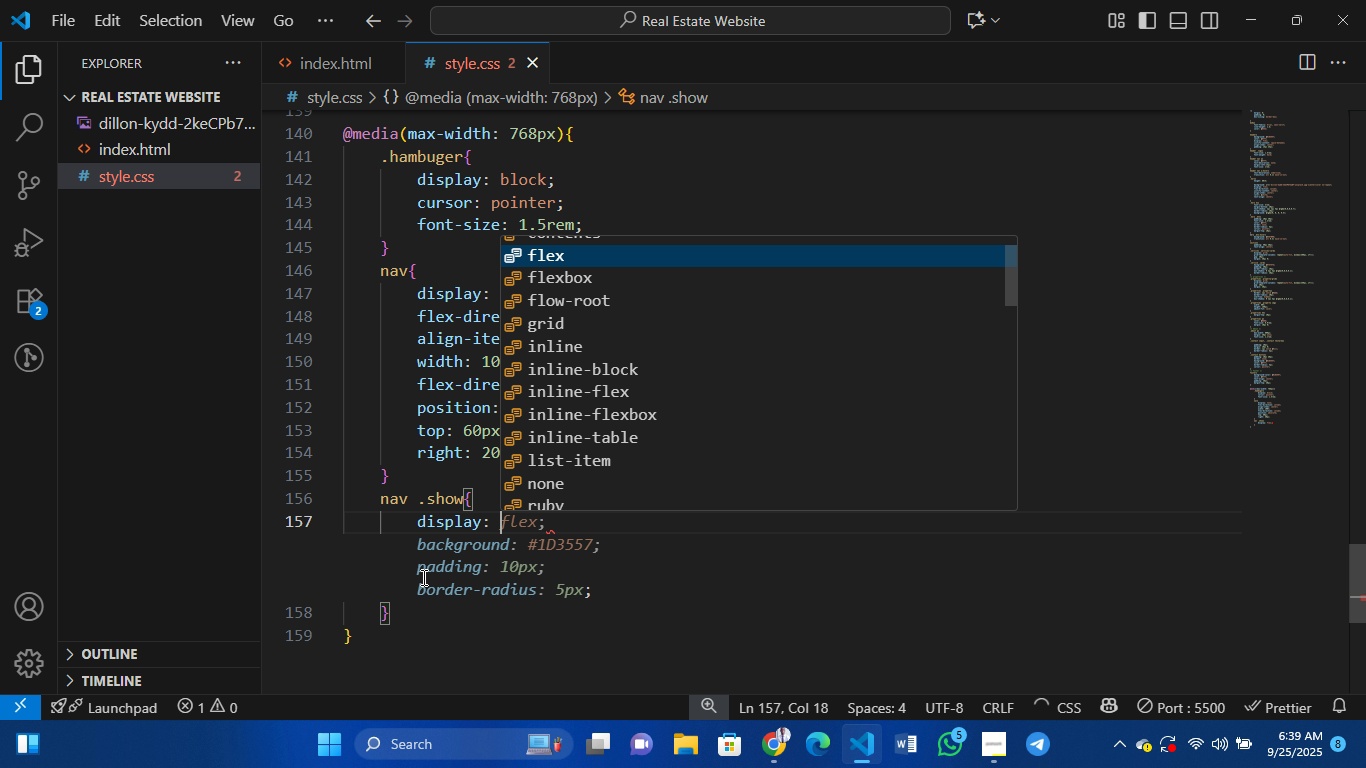 
type(flex)
 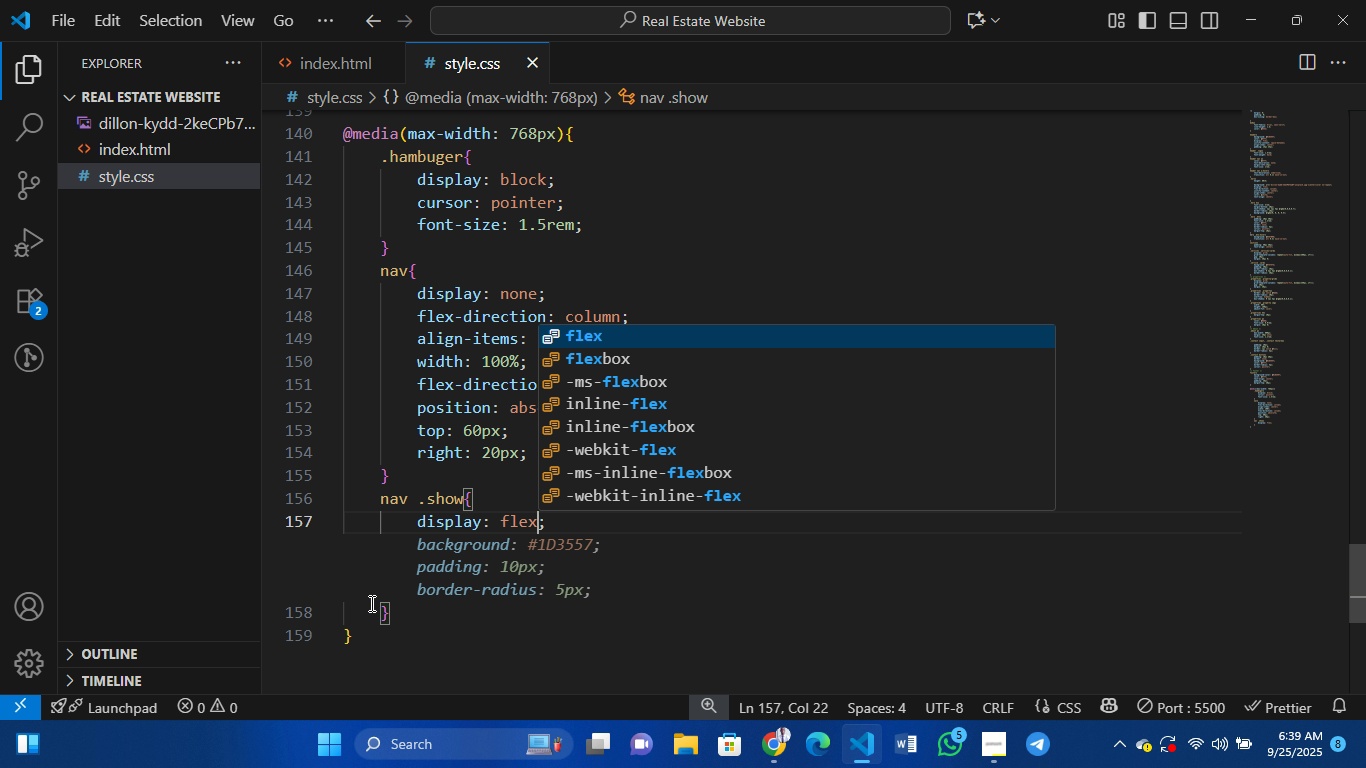 
key(ArrowRight)
 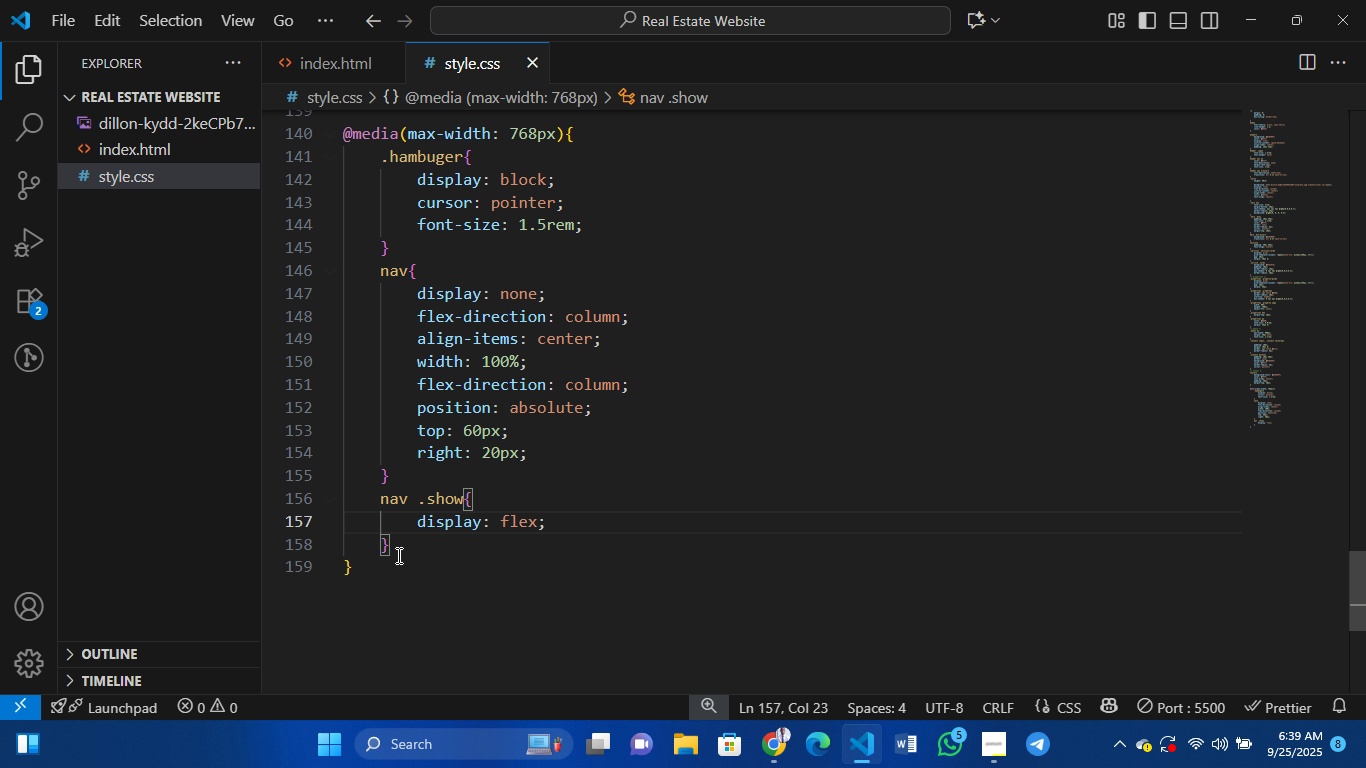 
left_click([400, 551])
 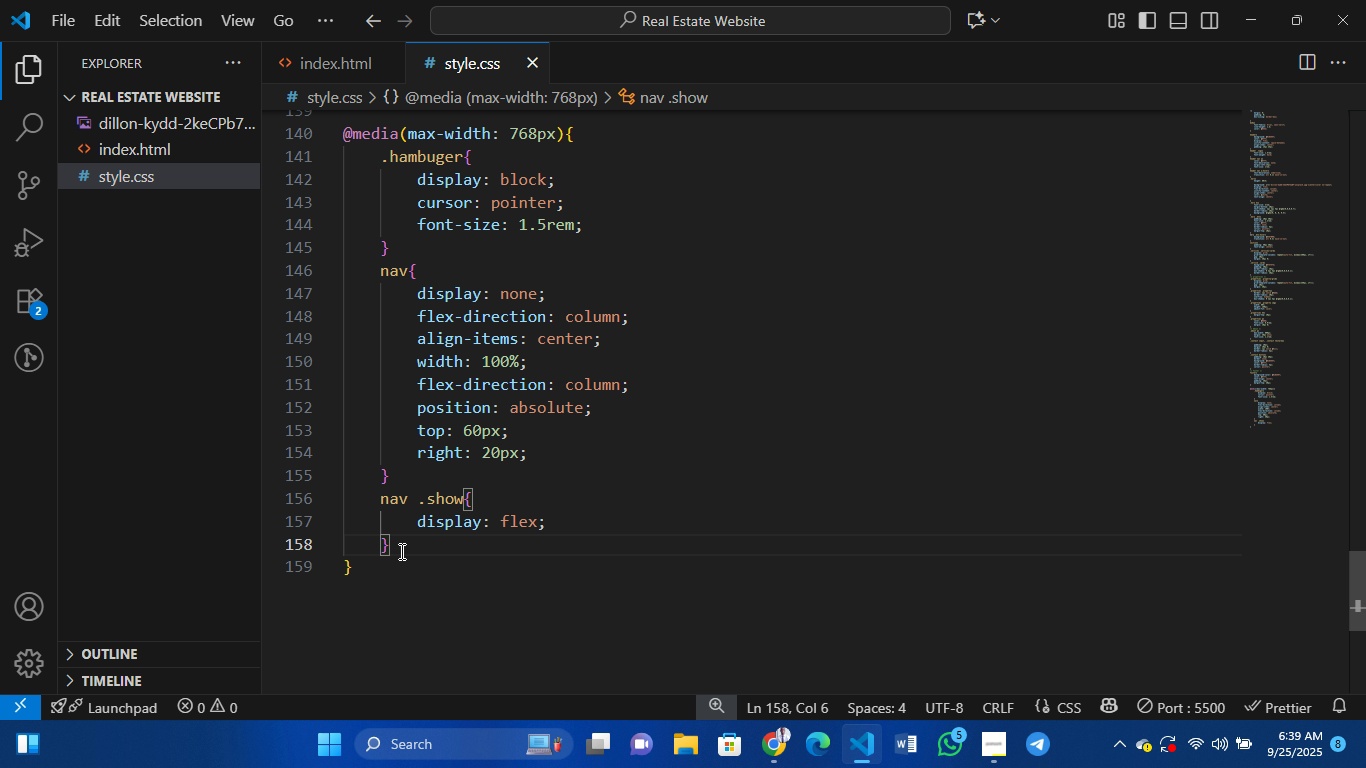 
key(Enter)
 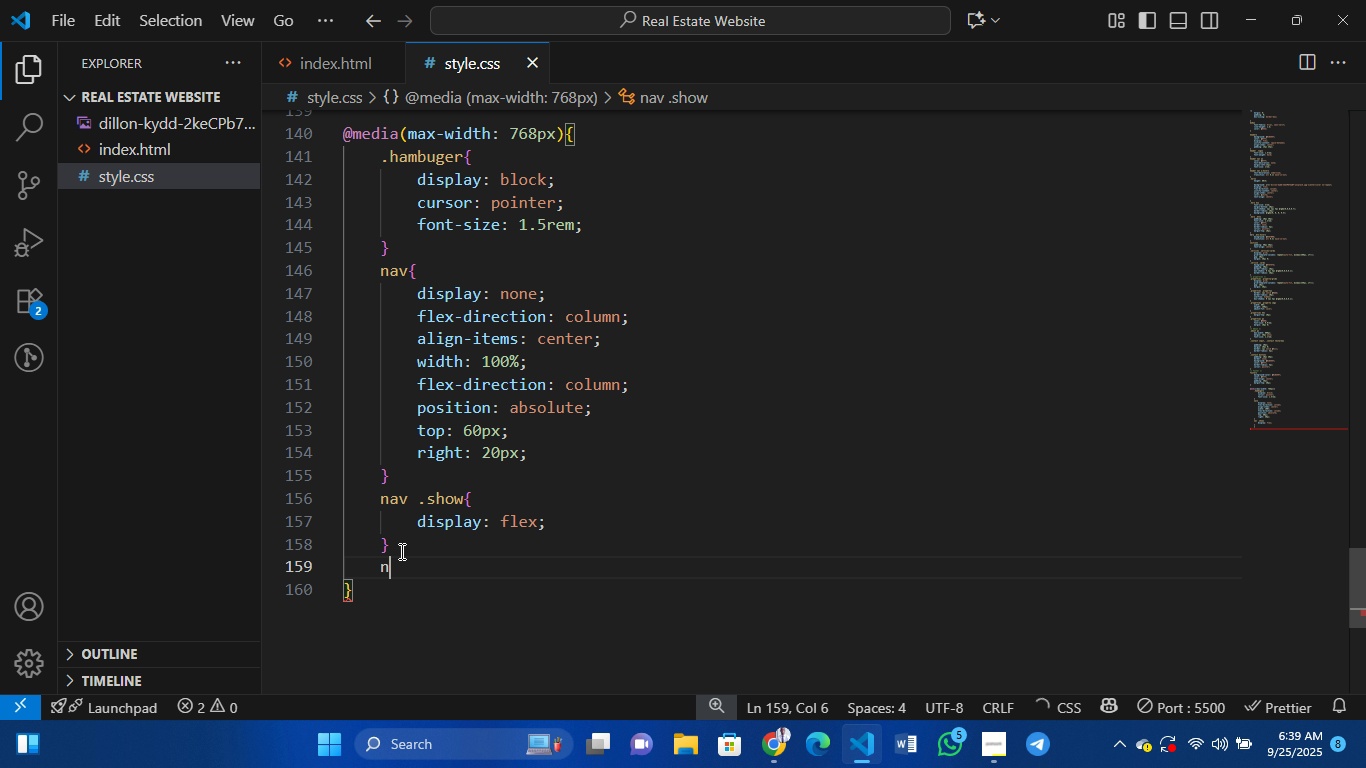 
type(nav a{})
 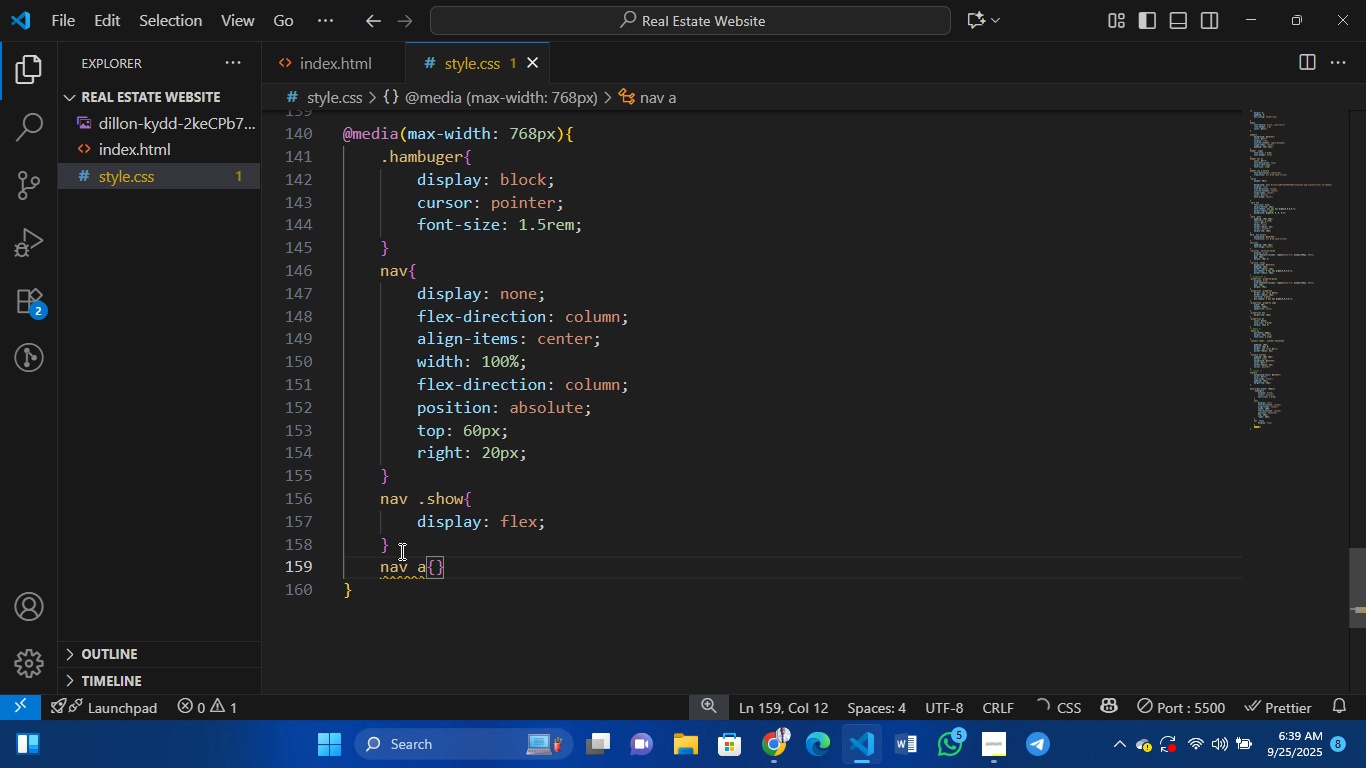 
key(ArrowLeft)
 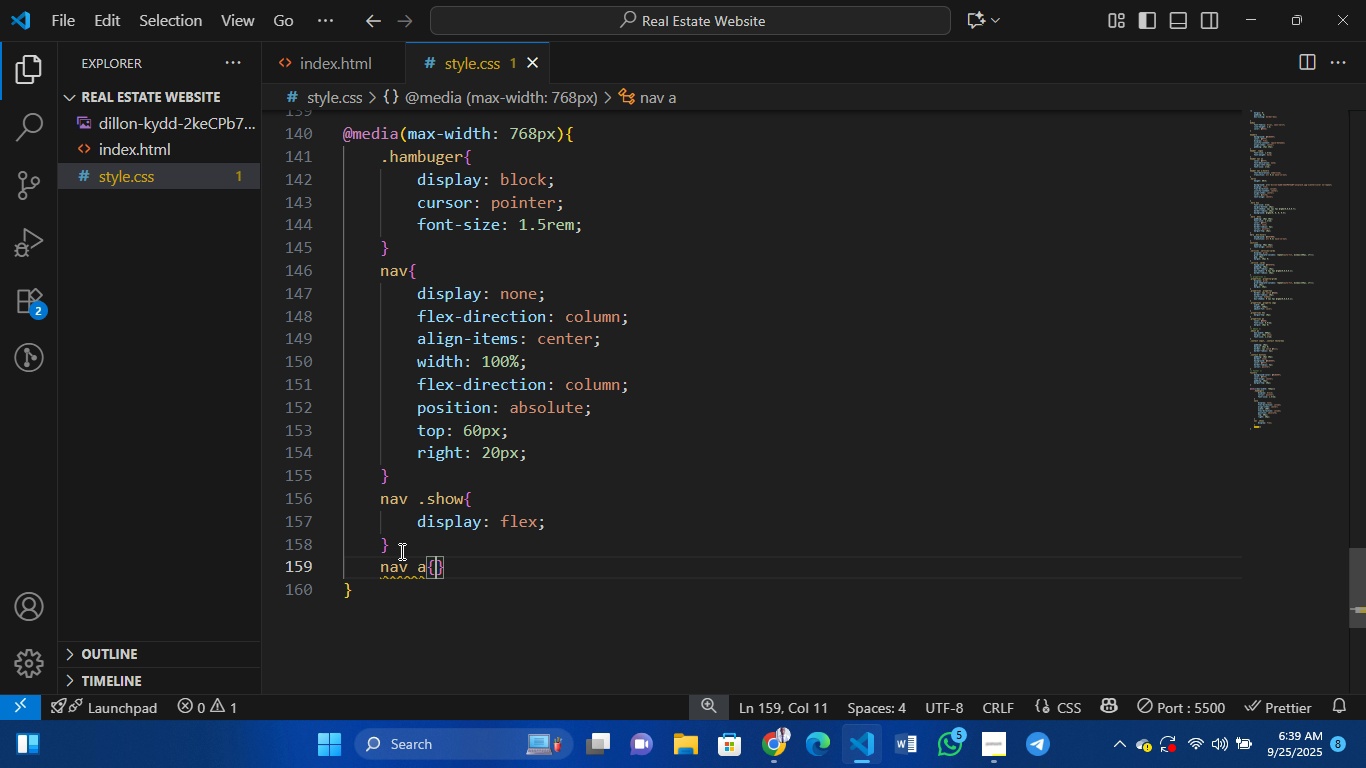 
key(Enter)
 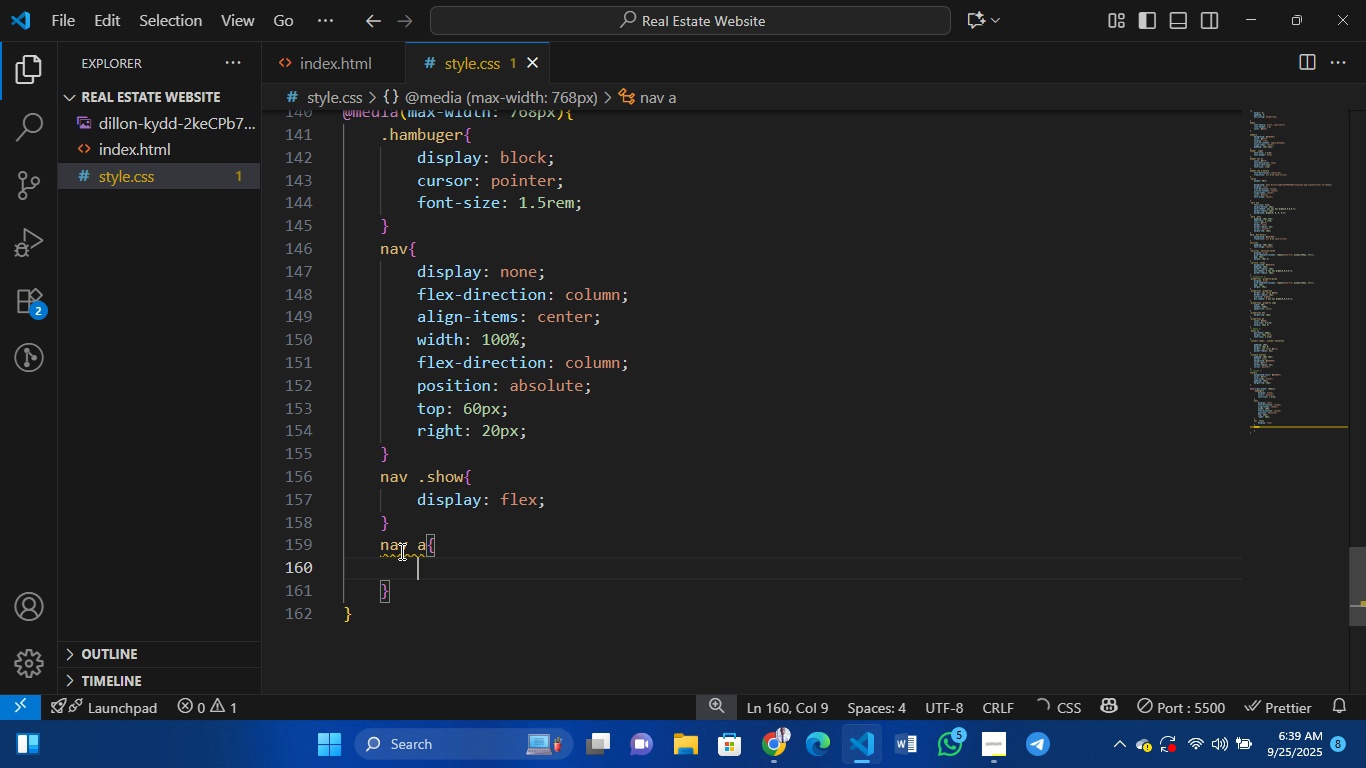 
type(margin)
 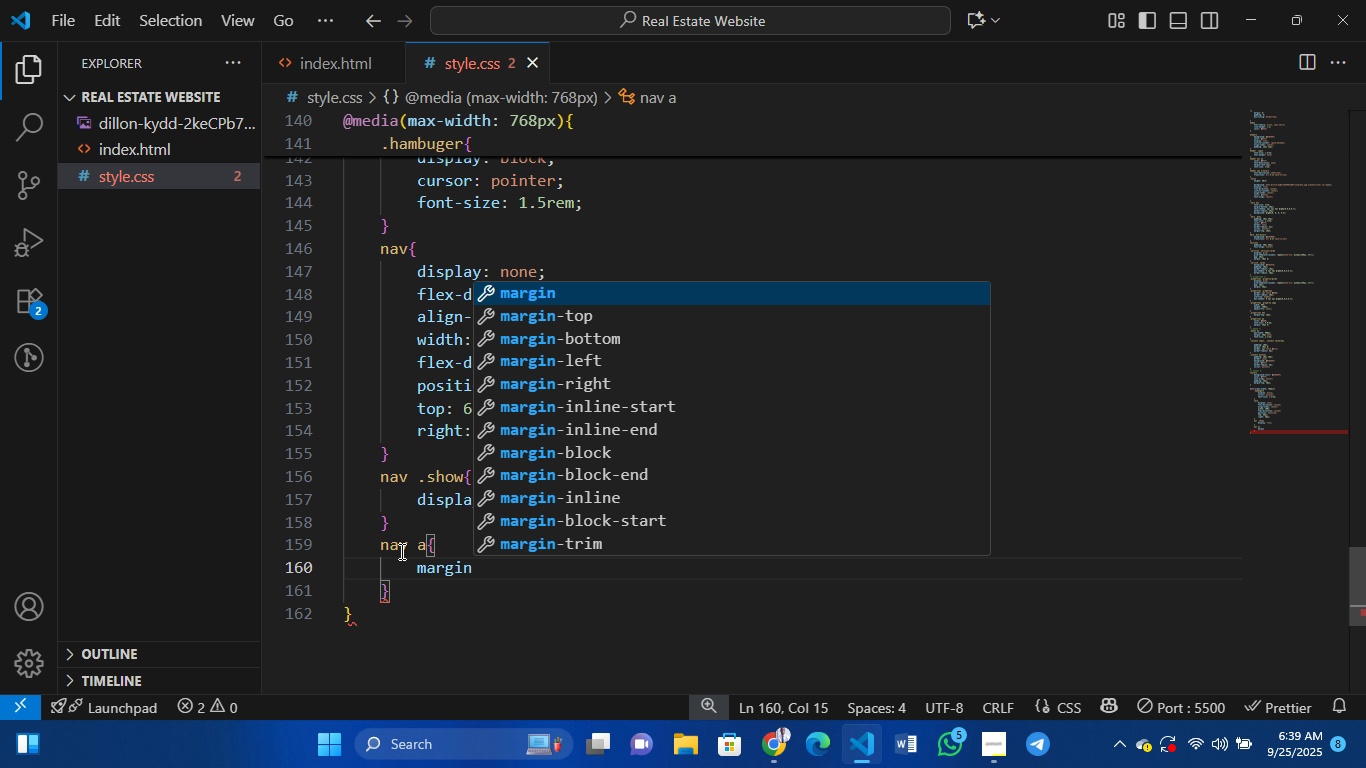 
key(Enter)
 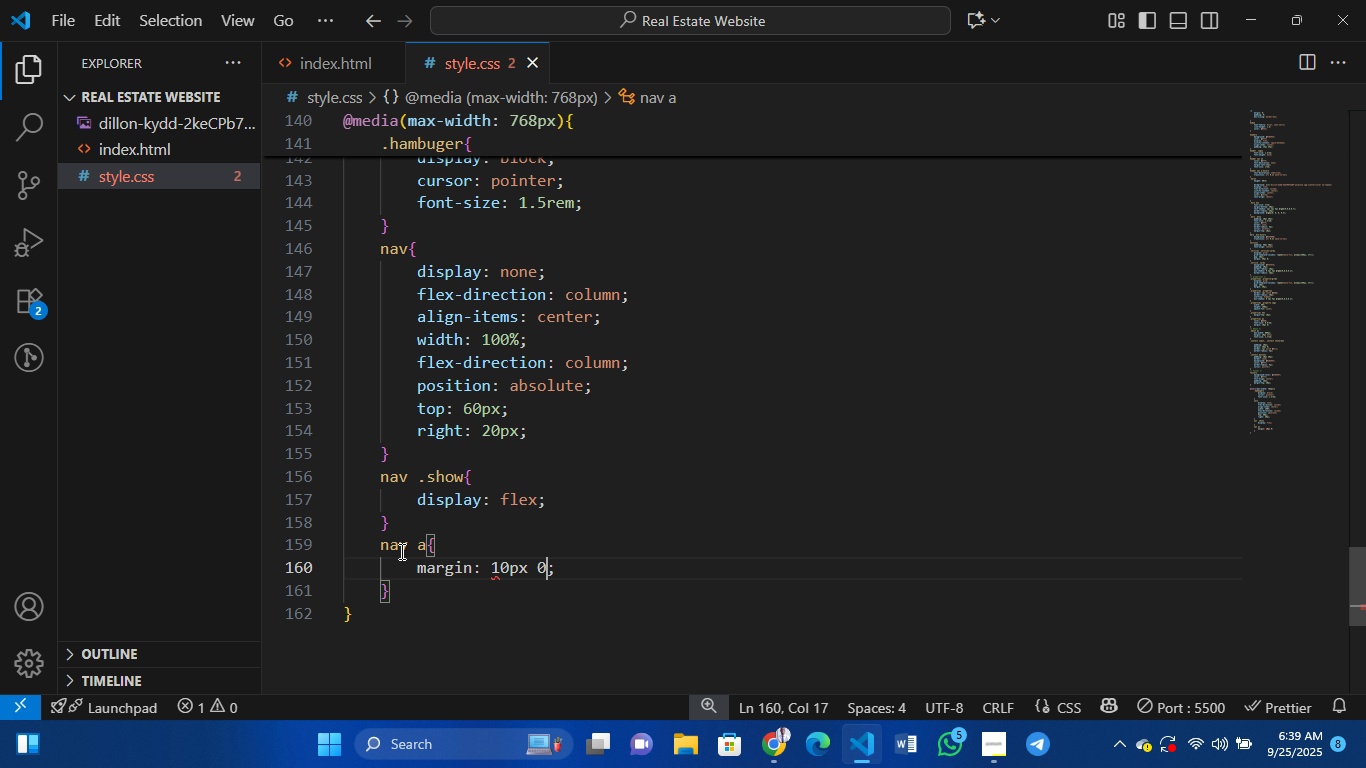 
key(Tab)
 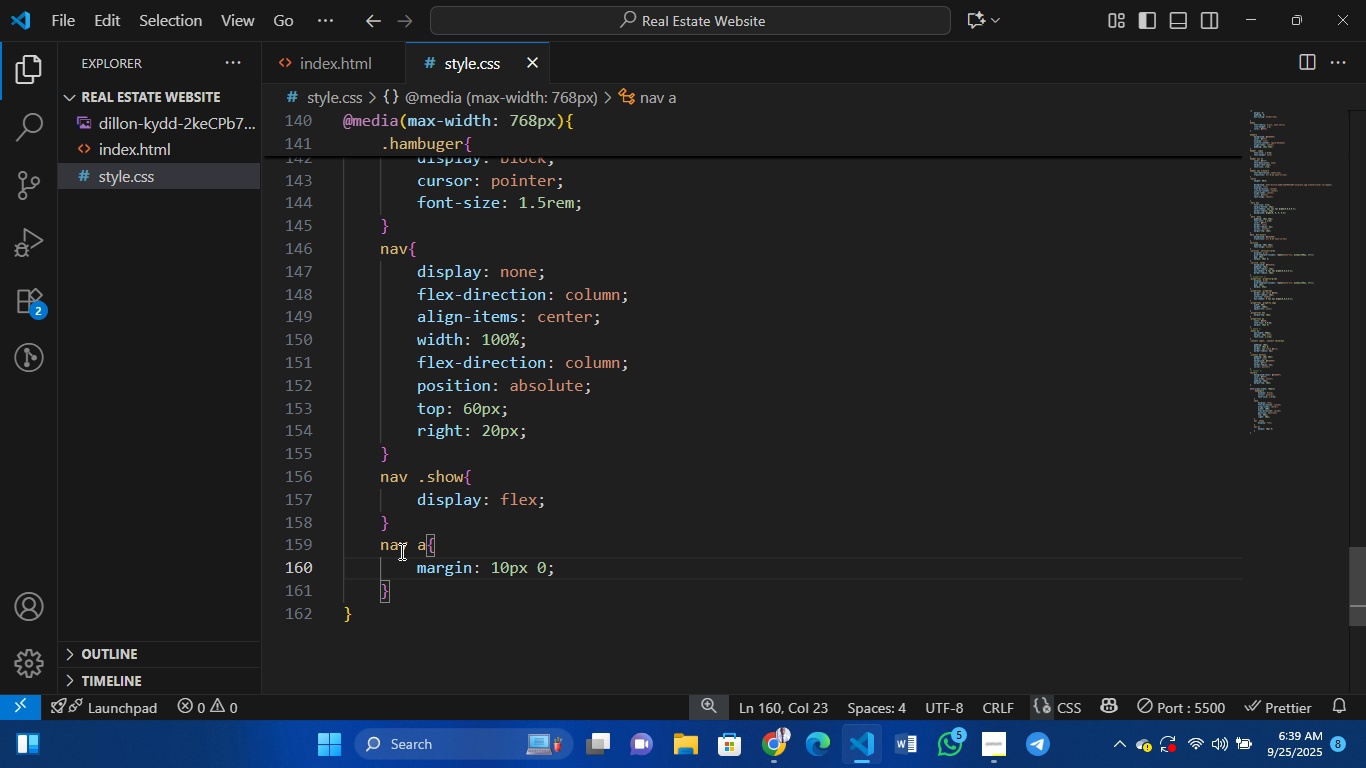 
key(ArrowRight)
 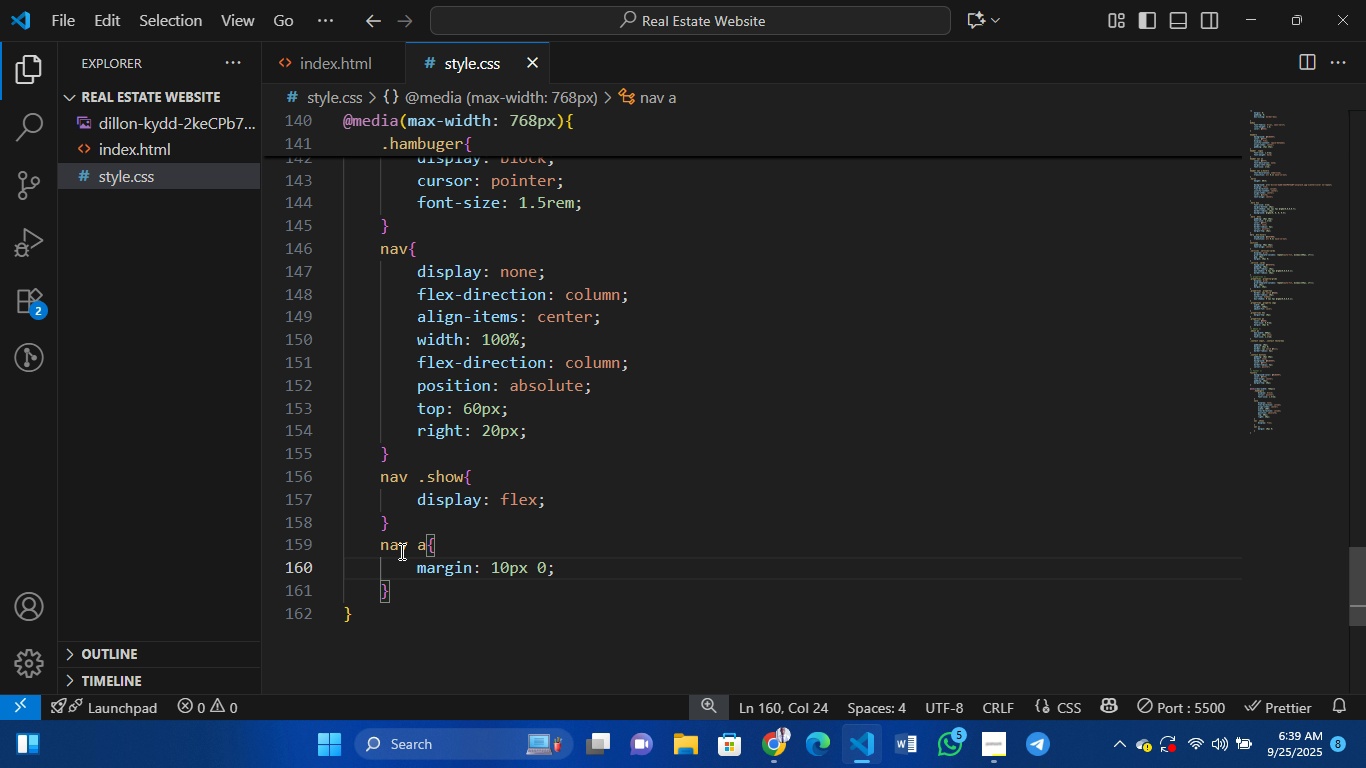 
key(Enter)
 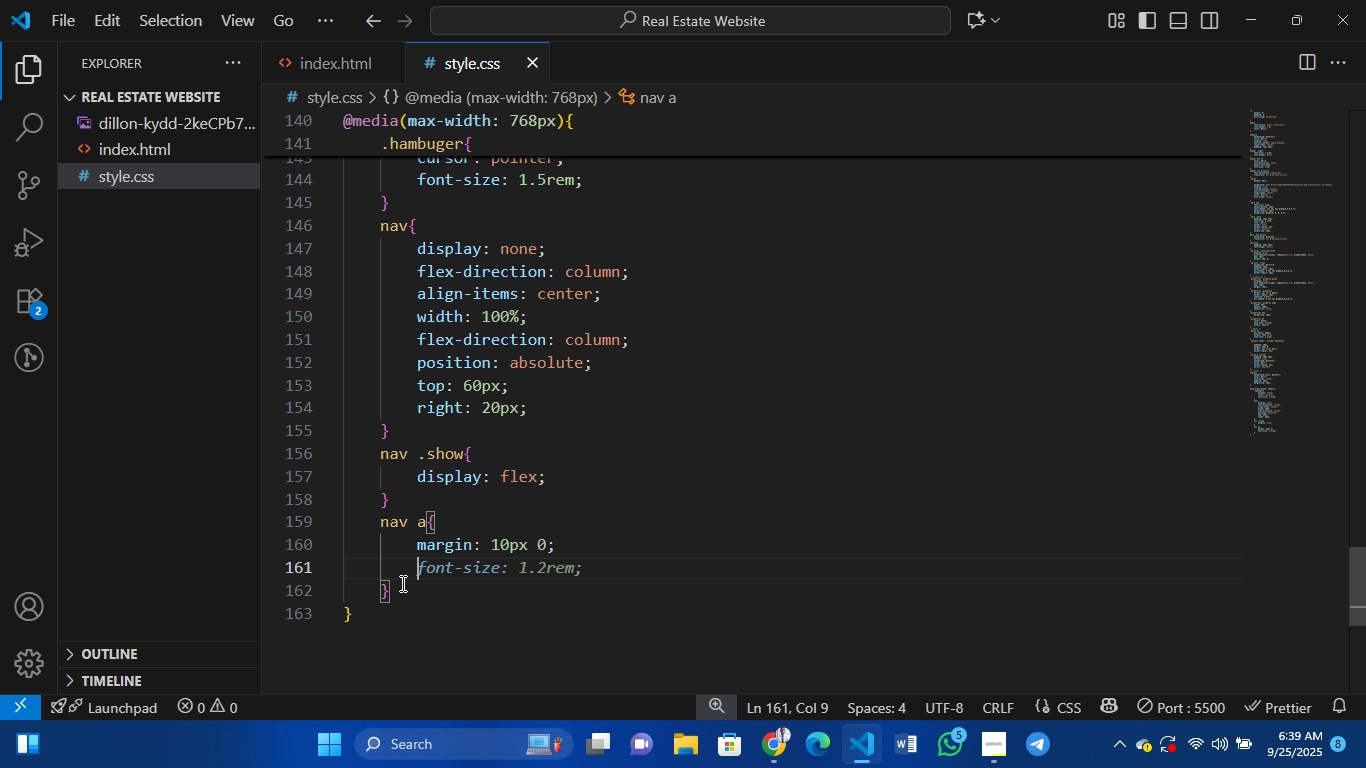 
left_click([406, 597])
 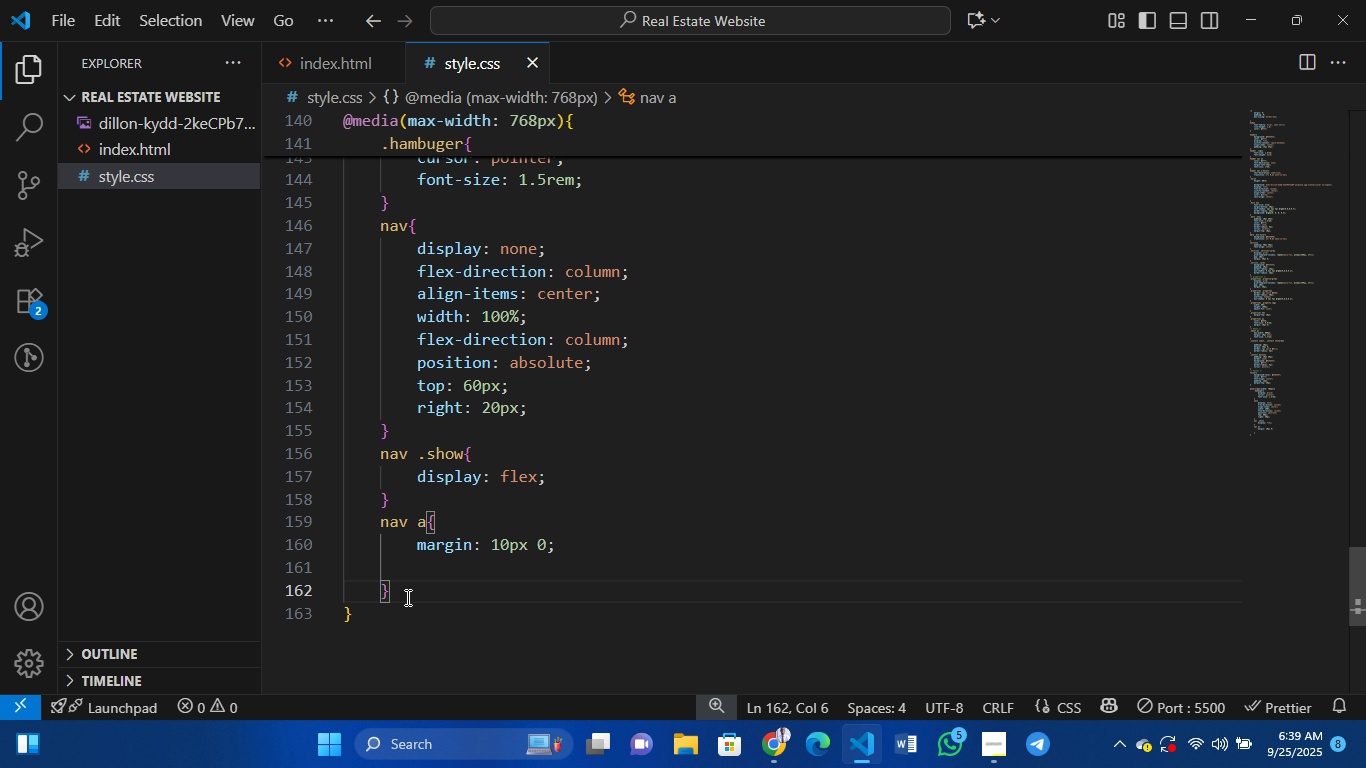 
key(Enter)
 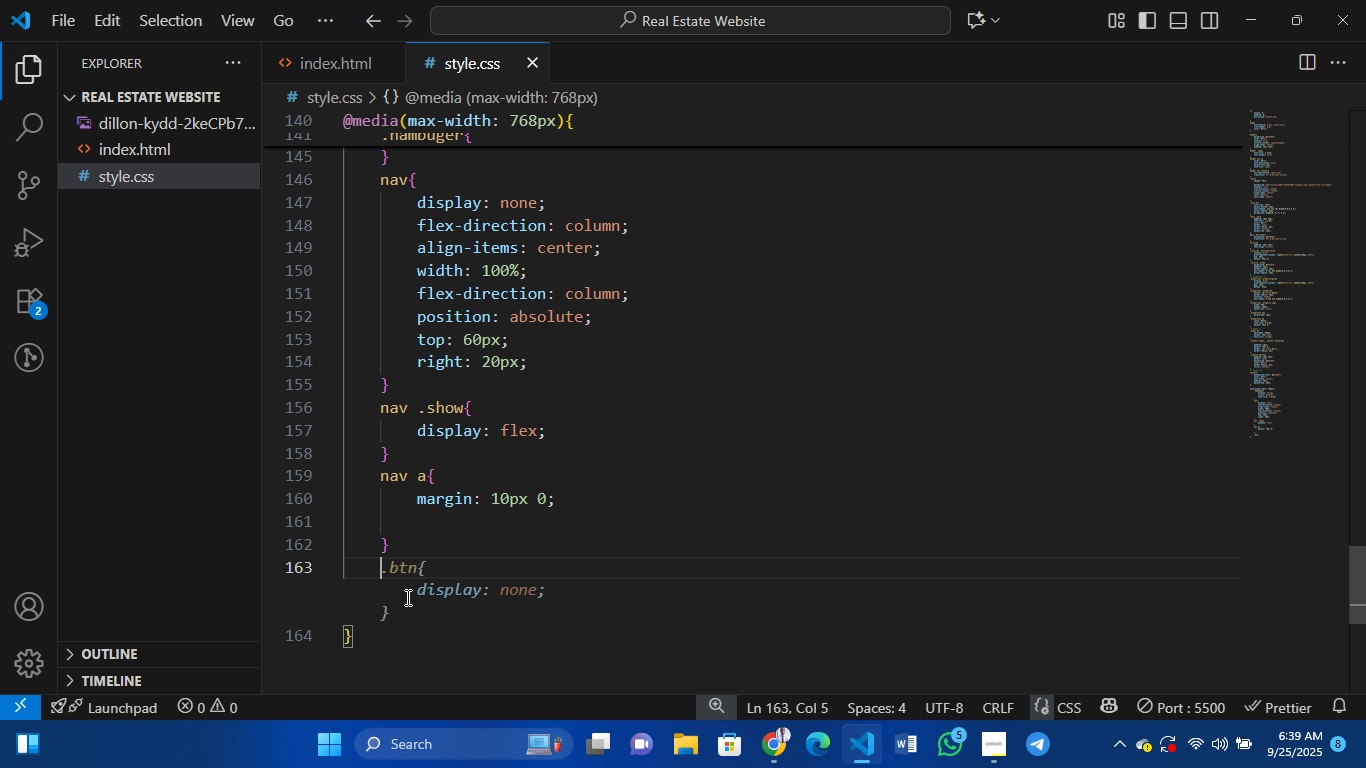 
type(.hero h1{})
 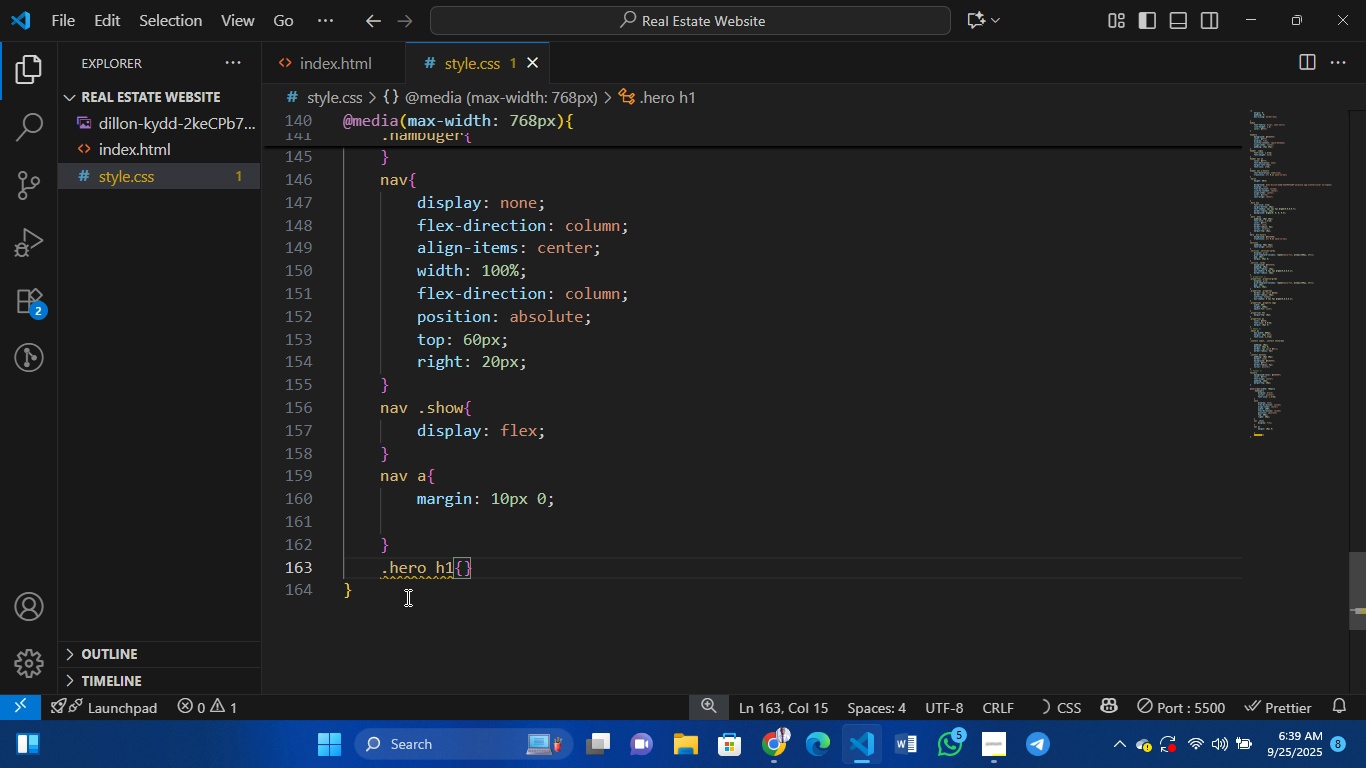 
key(ArrowLeft)
 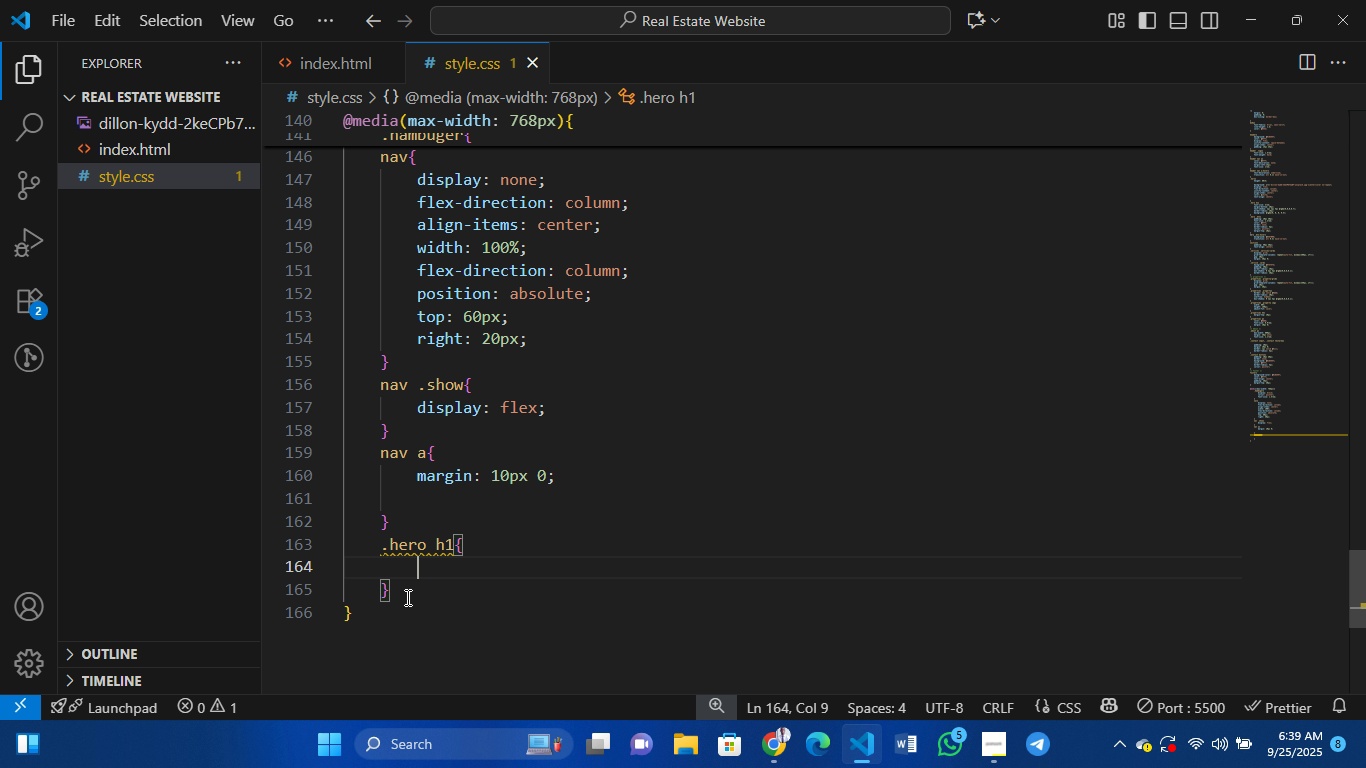 
key(Enter)
 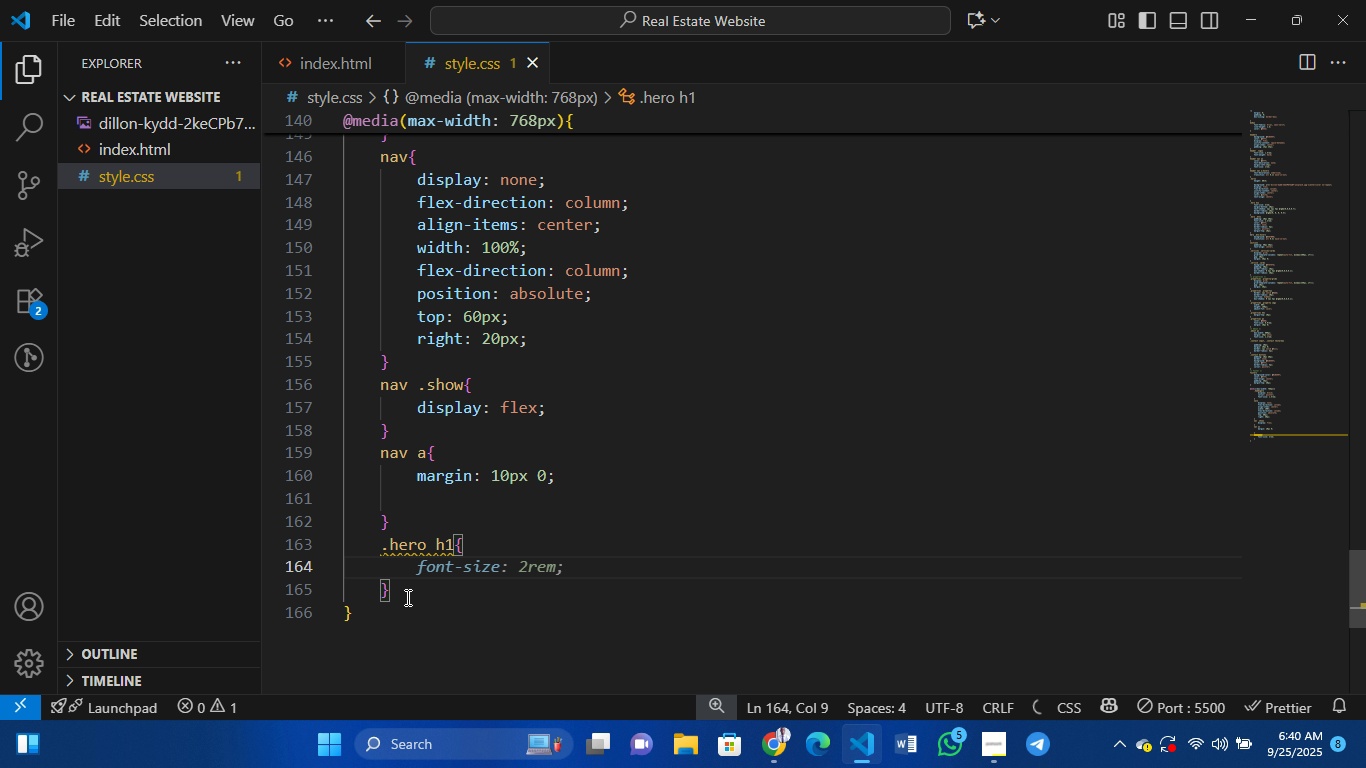 
type(on)
key(Tab)
 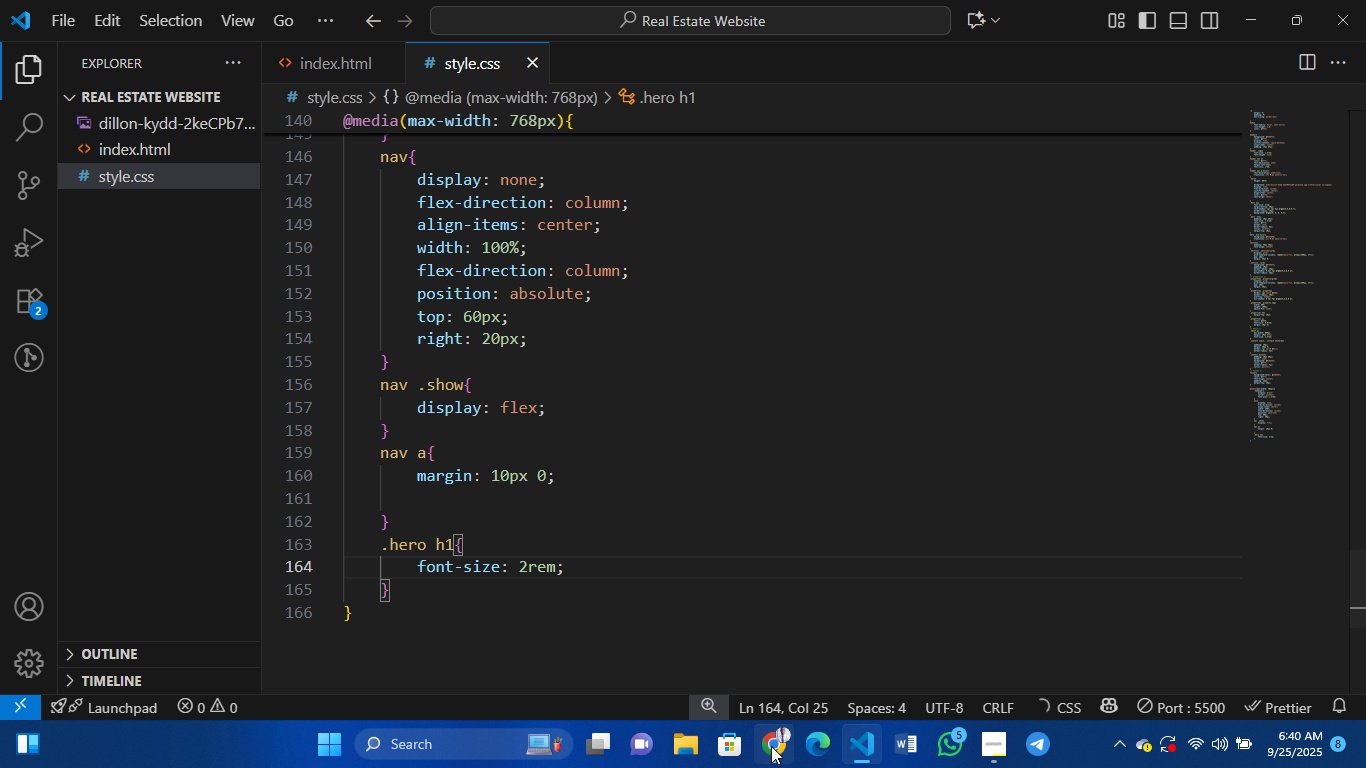 
left_click([773, 747])
 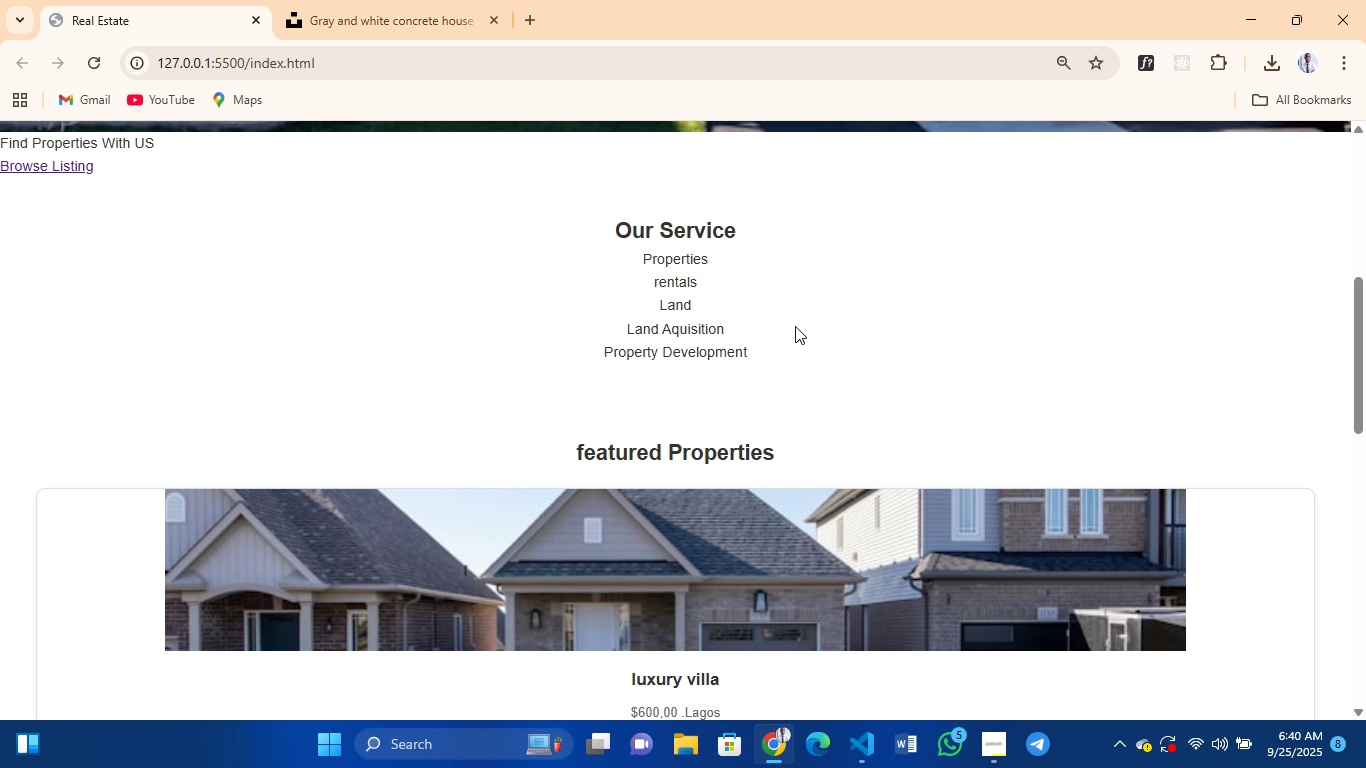 
scroll: coordinate [795, 326], scroll_direction: down, amount: 43.0
 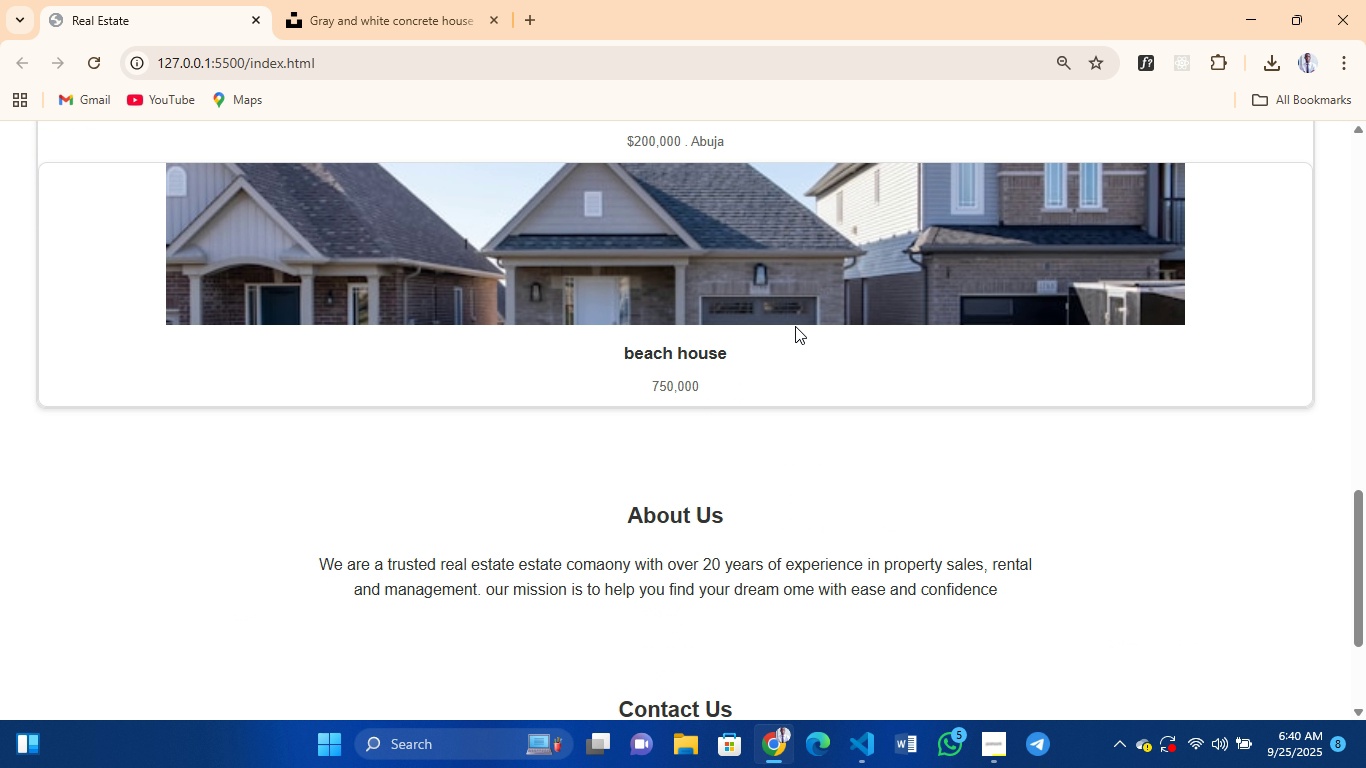 
scroll: coordinate [795, 326], scroll_direction: up, amount: 1.0
 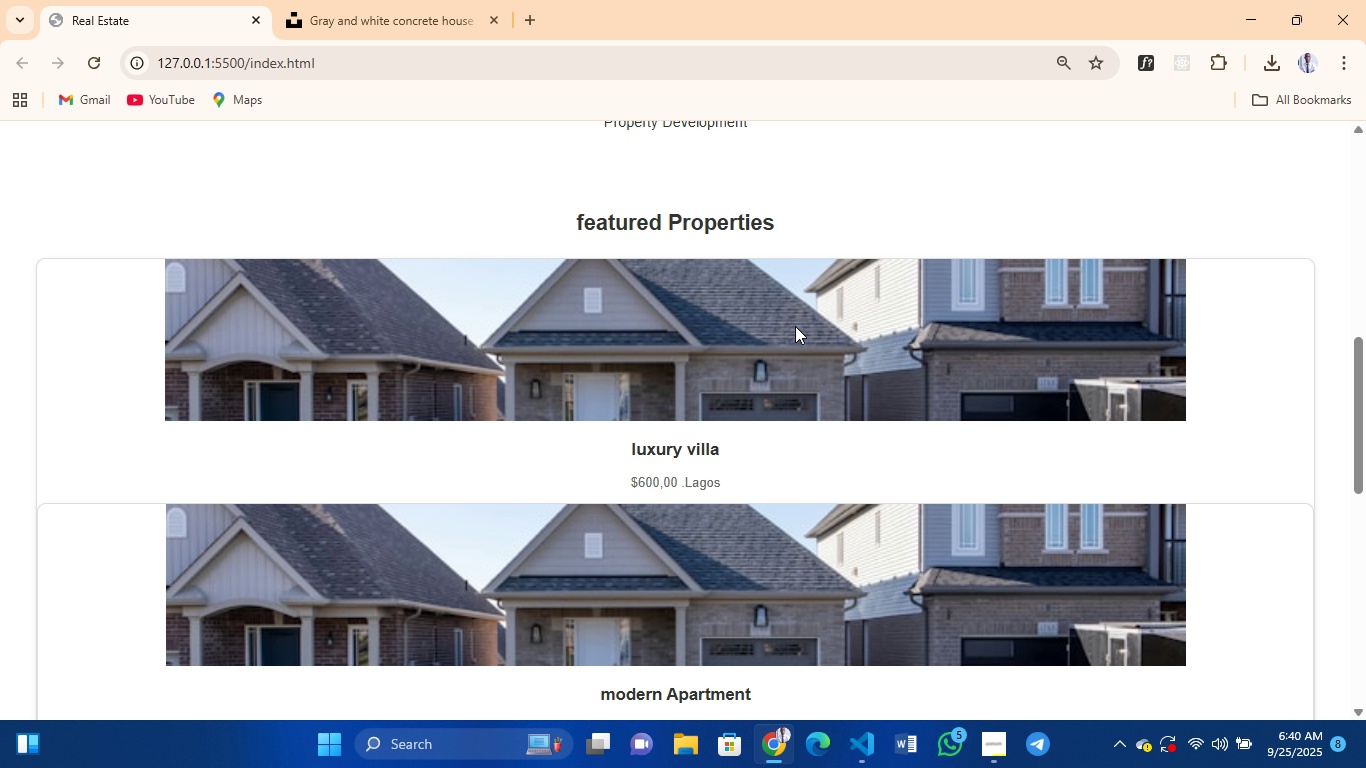 
scroll: coordinate [795, 326], scroll_direction: down, amount: 26.0
 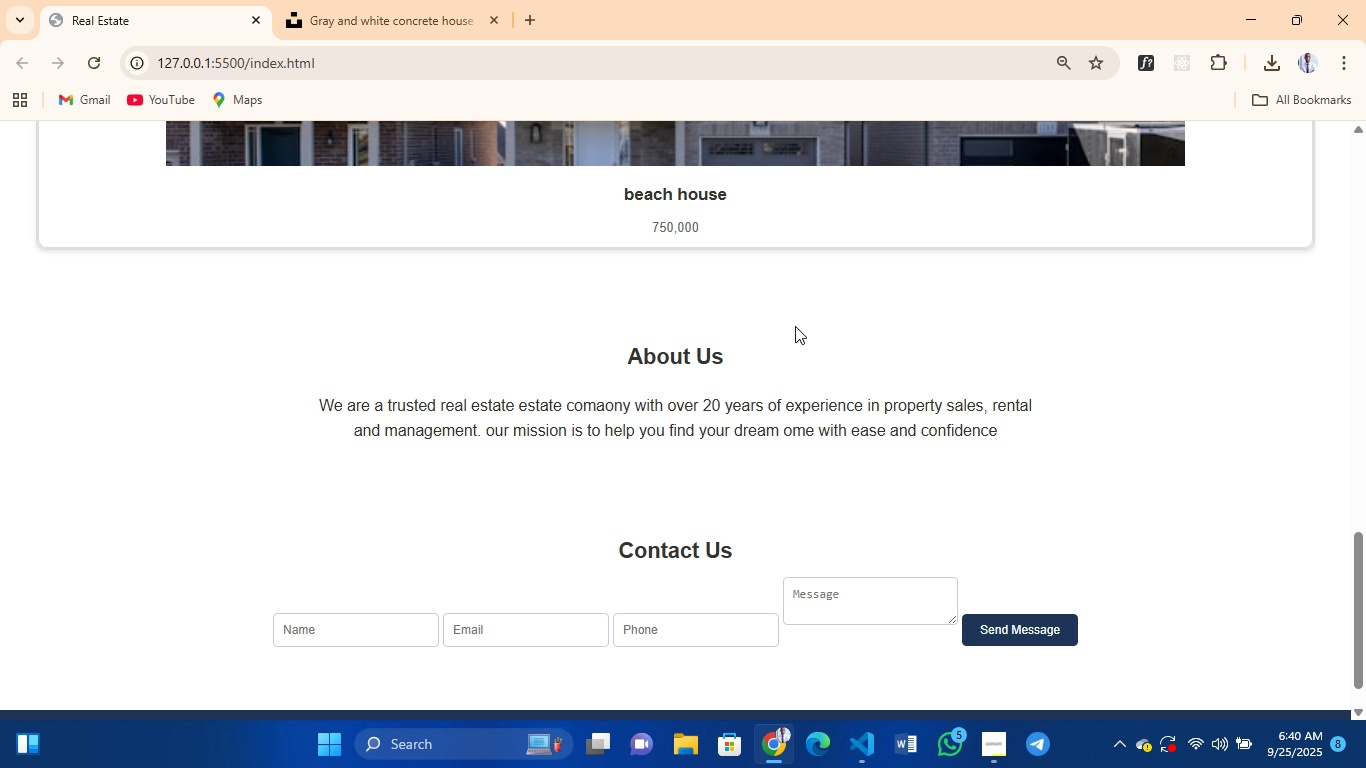 
scroll: coordinate [795, 326], scroll_direction: up, amount: 8.0
 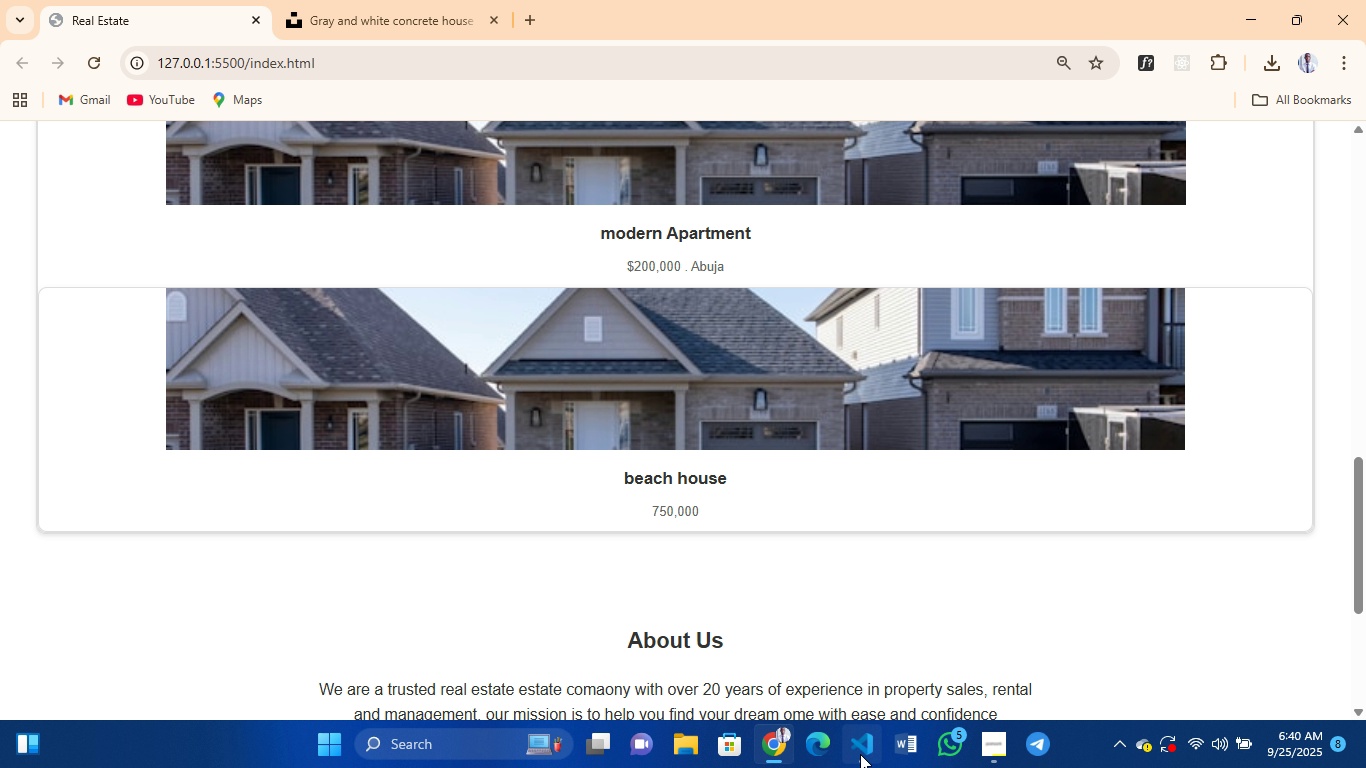 
left_click([860, 754])
 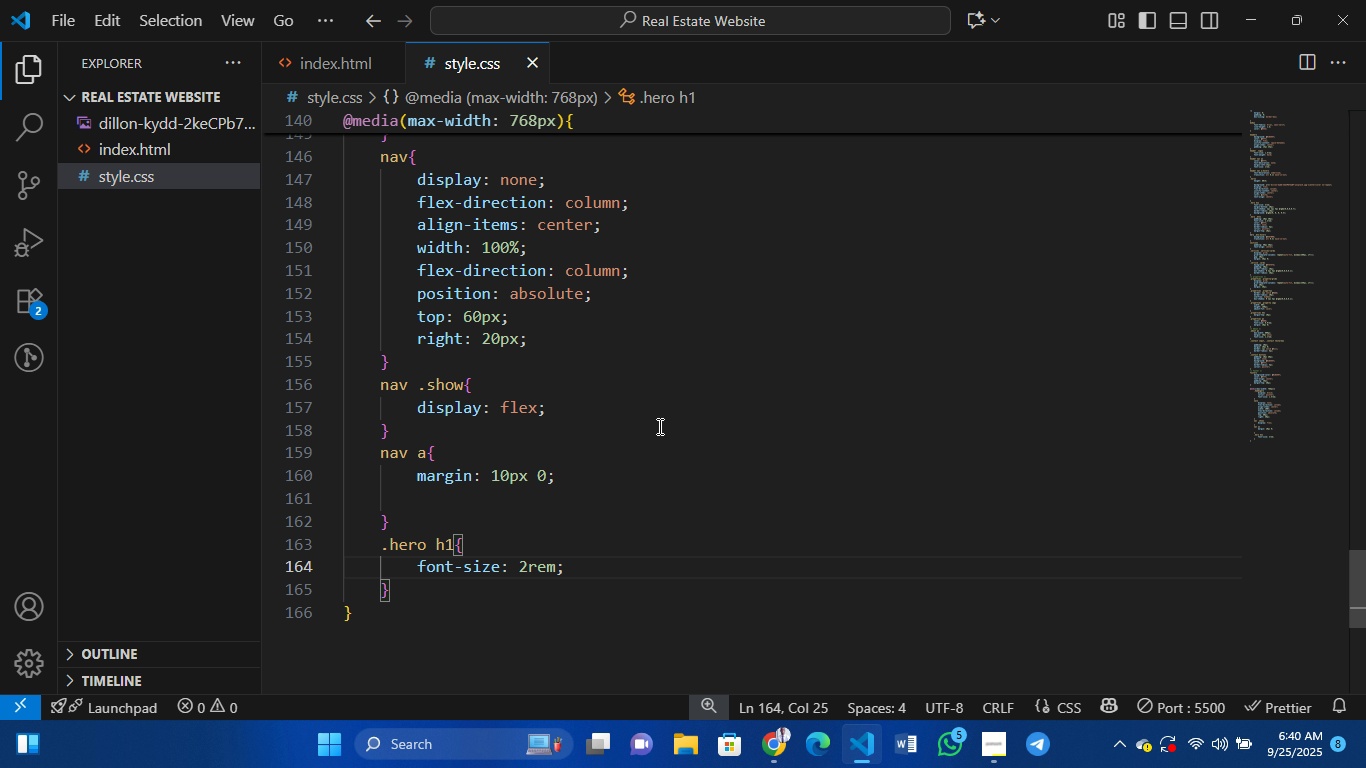 
scroll: coordinate [658, 426], scroll_direction: up, amount: 252.0
 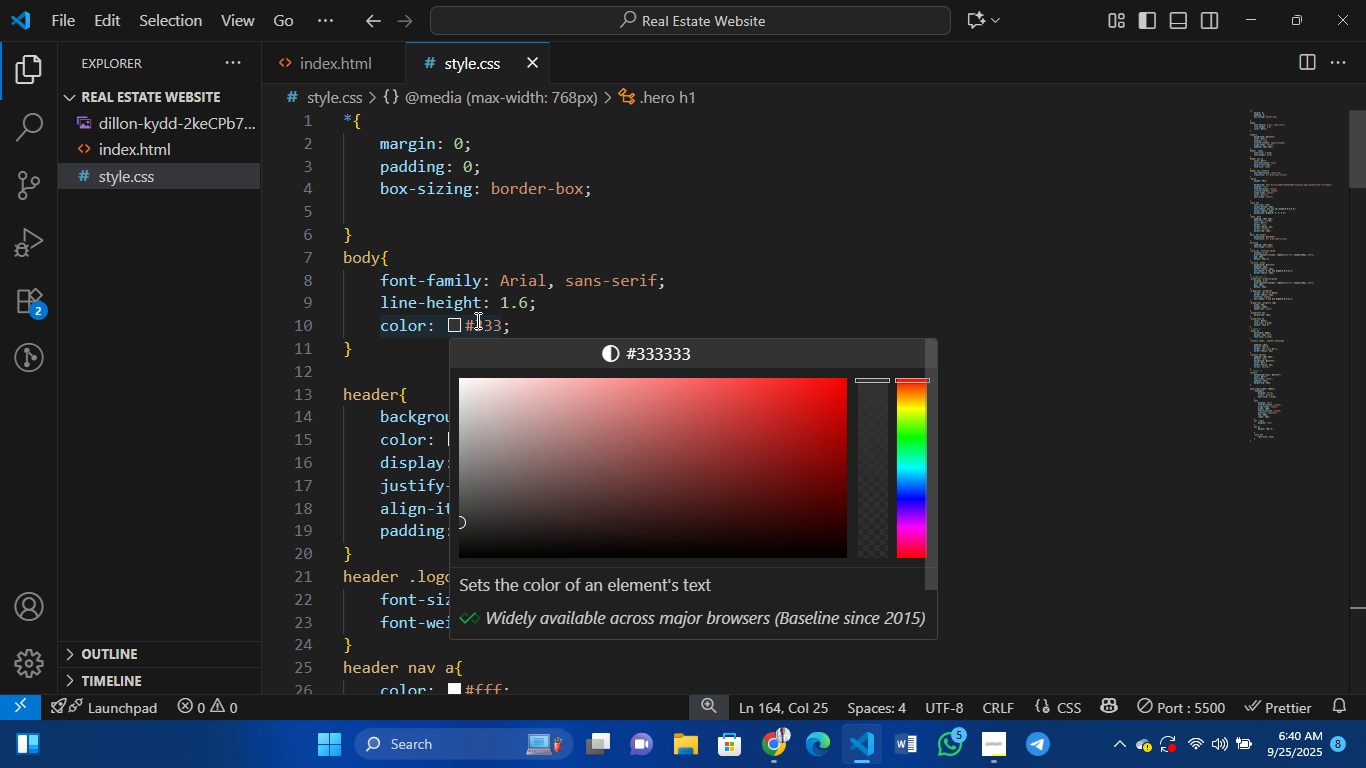 
wait(6.42)
 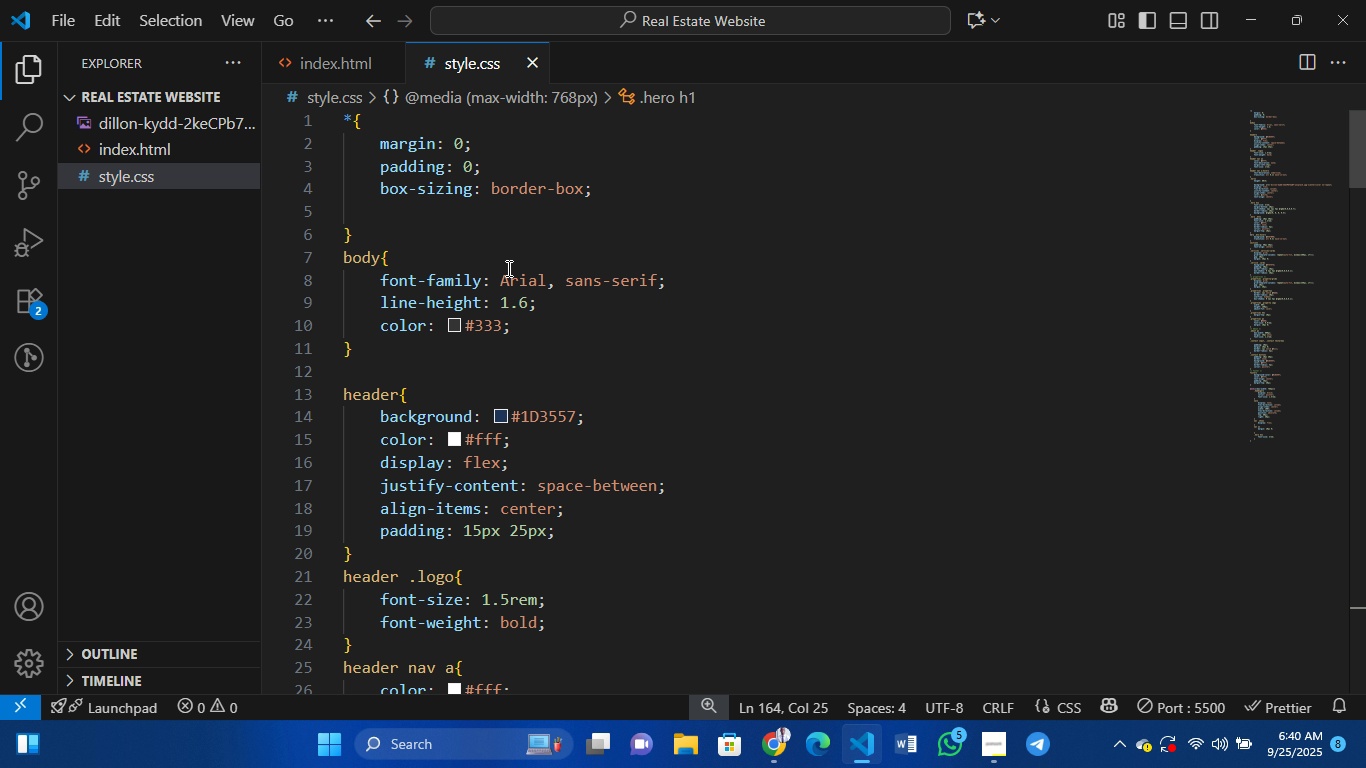 
scroll: coordinate [496, 362], scroll_direction: down, amount: 127.0
 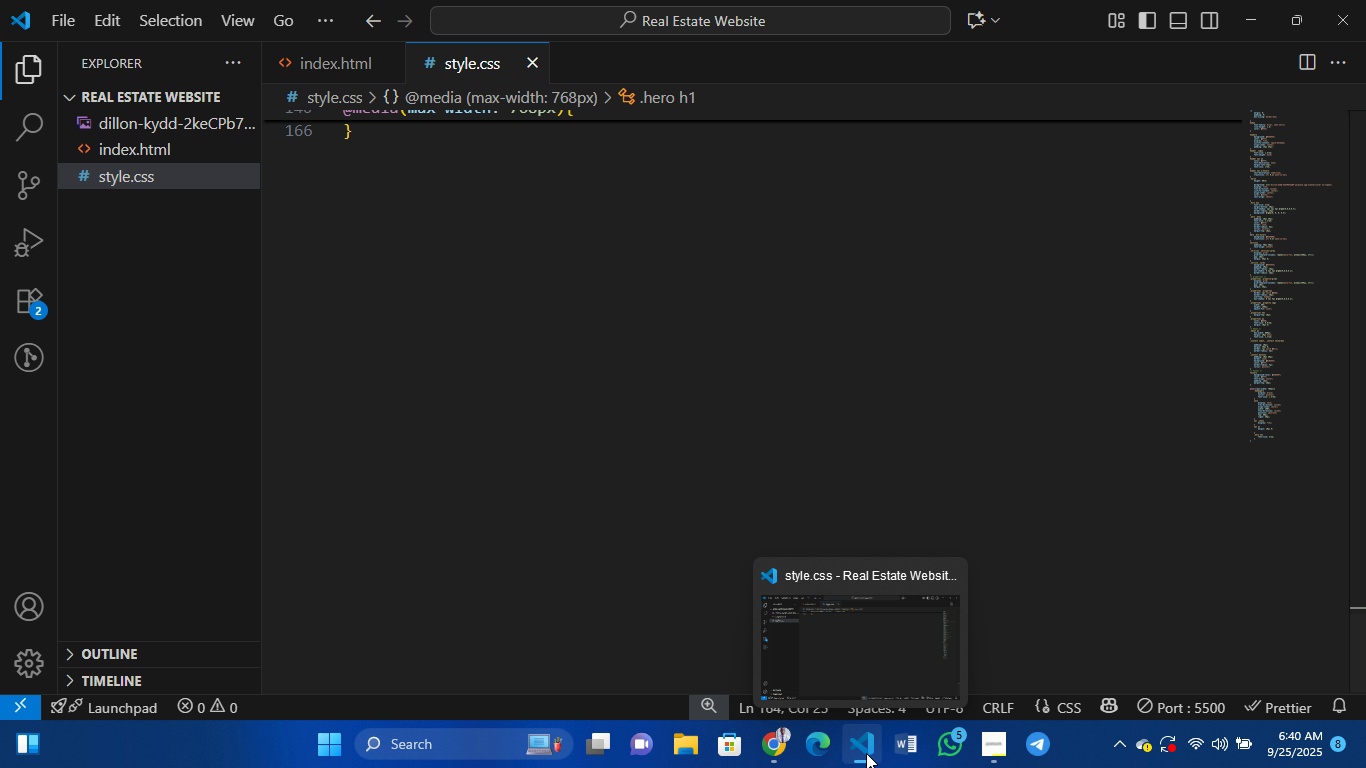 
left_click([866, 753])
 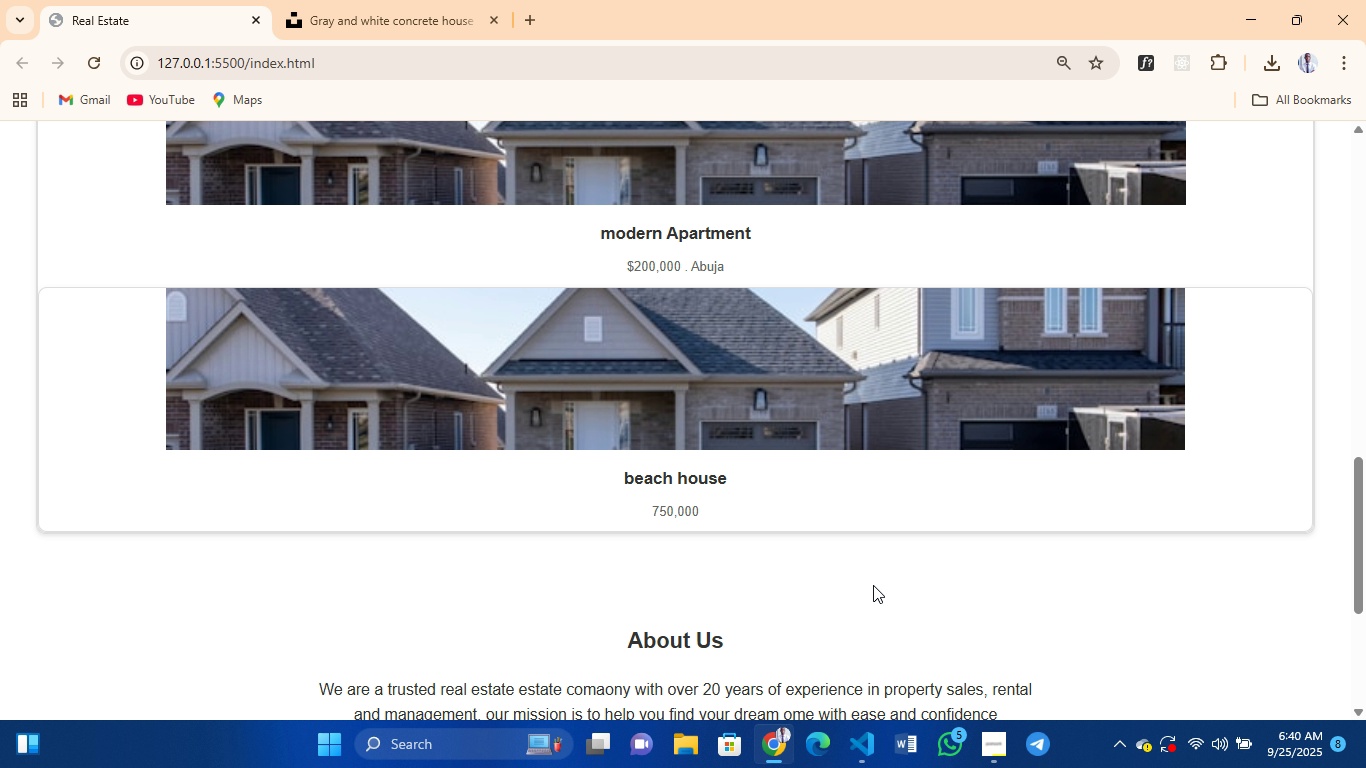 
scroll: coordinate [873, 585], scroll_direction: down, amount: 21.0
 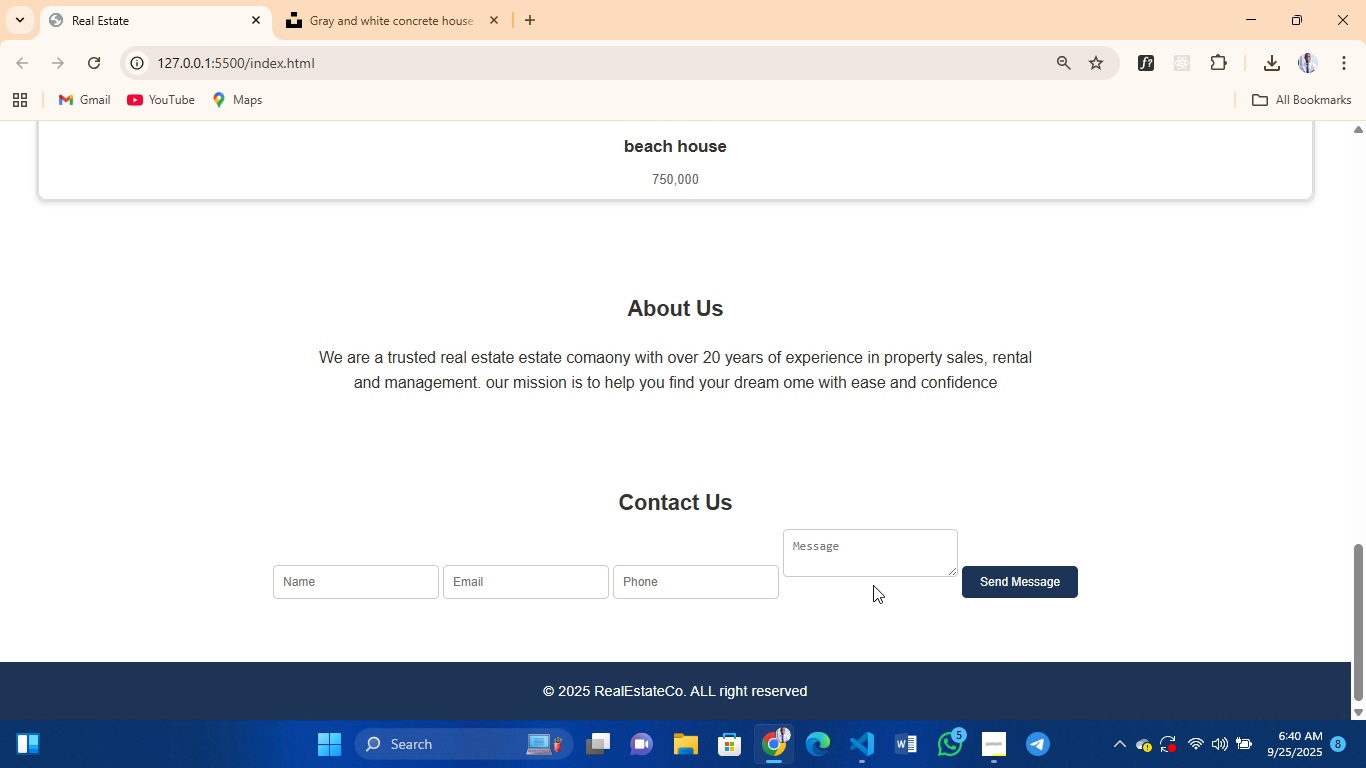 
scroll: coordinate [873, 585], scroll_direction: up, amount: 55.0
 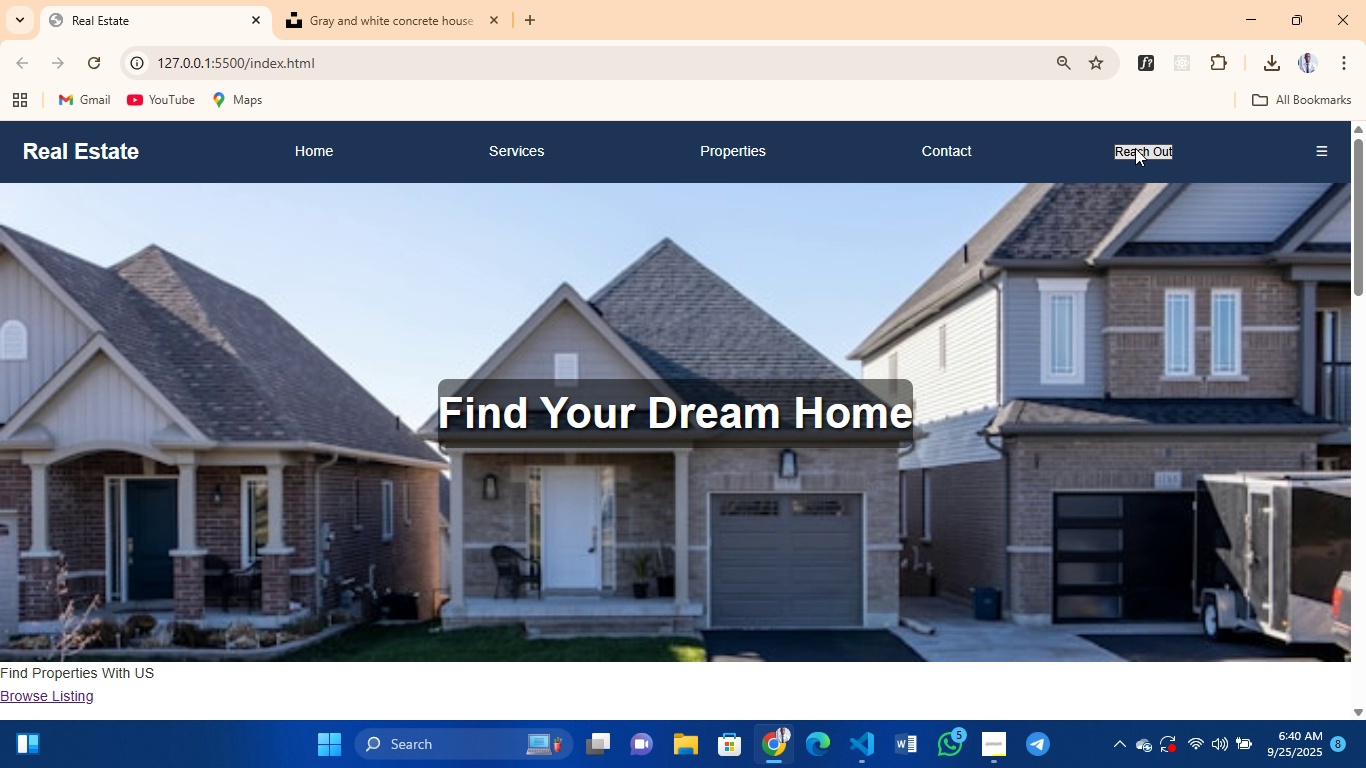 
left_click([1138, 148])
 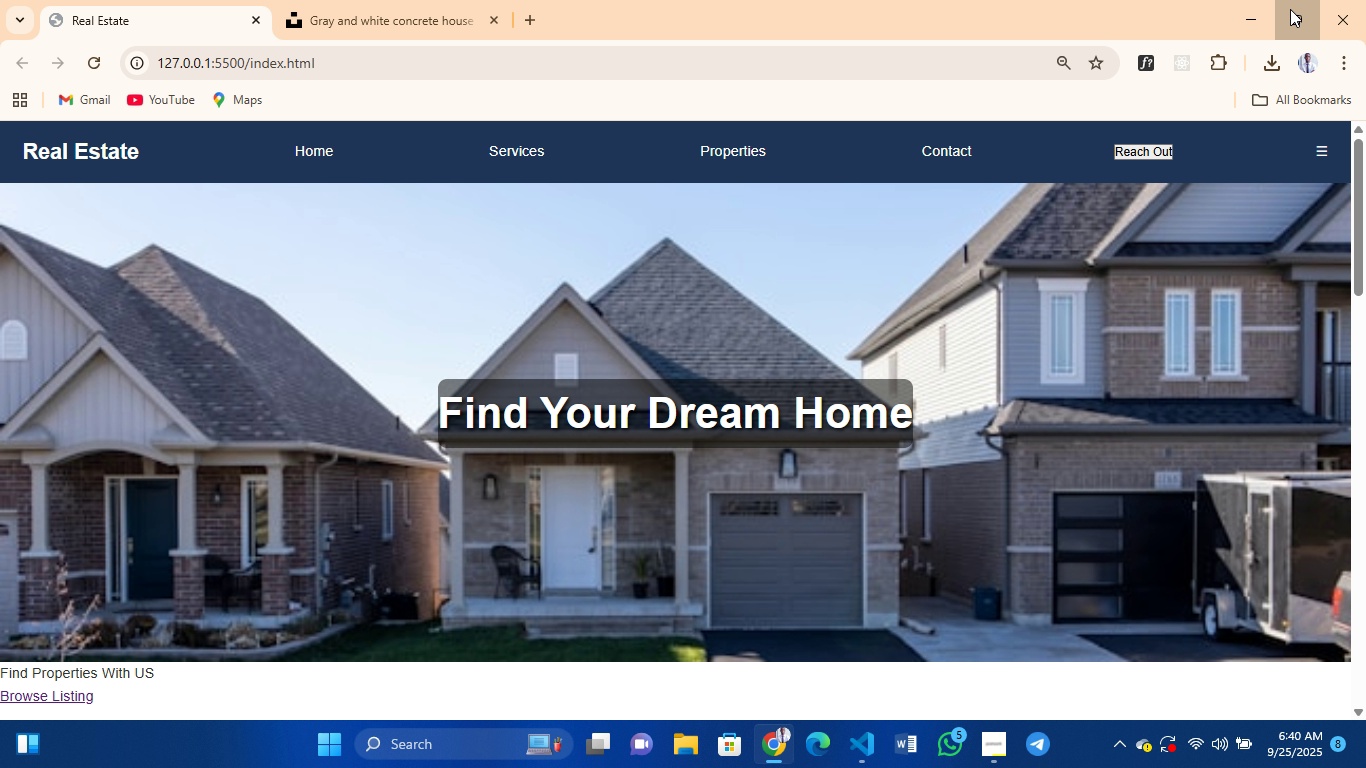 
left_click([1290, 9])
 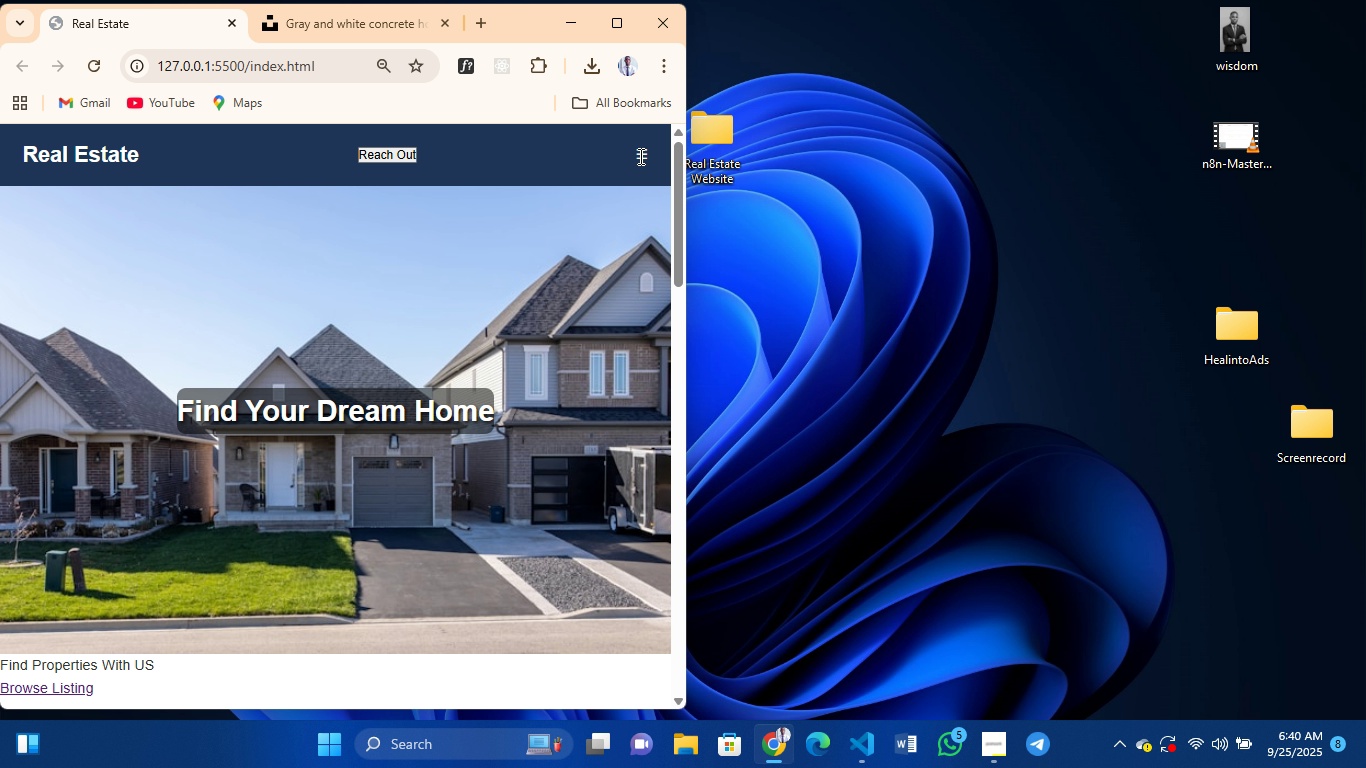 
left_click([639, 156])
 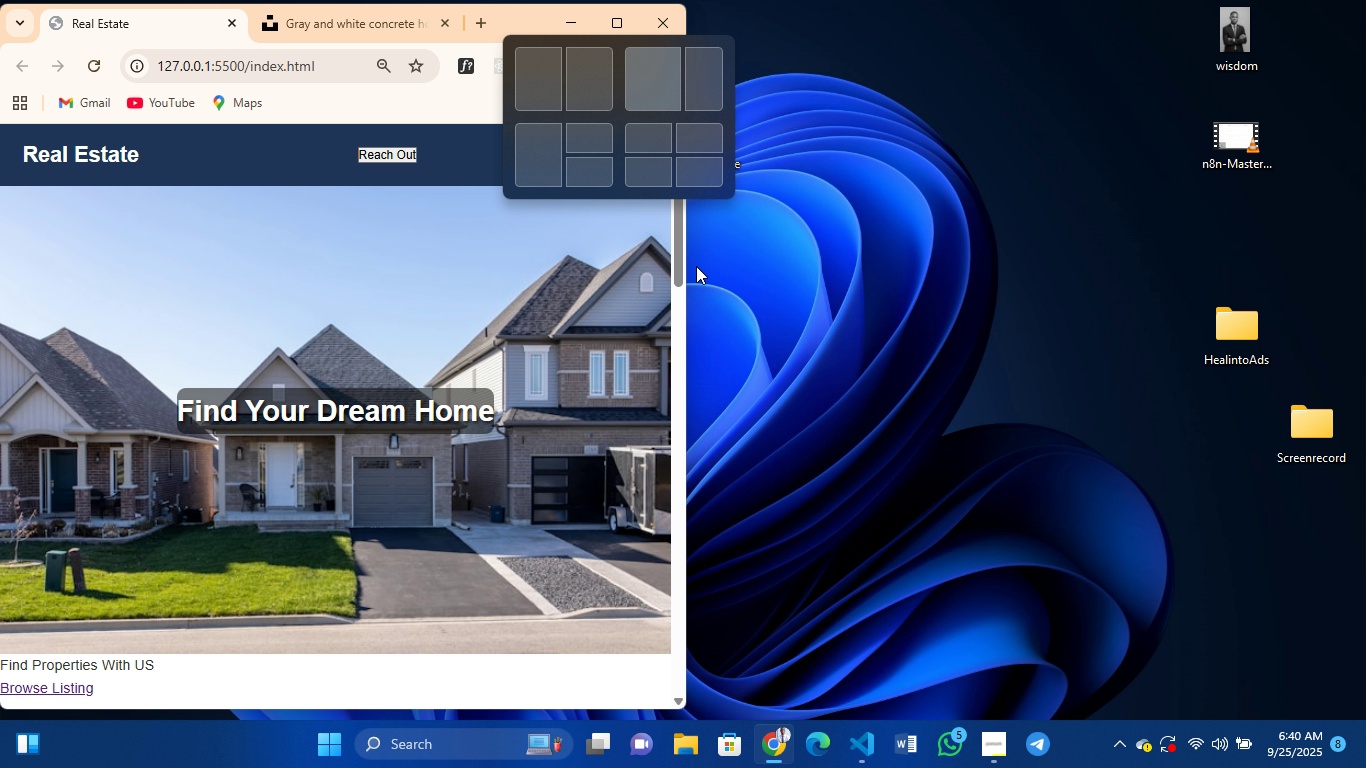 
left_click([562, 360])
 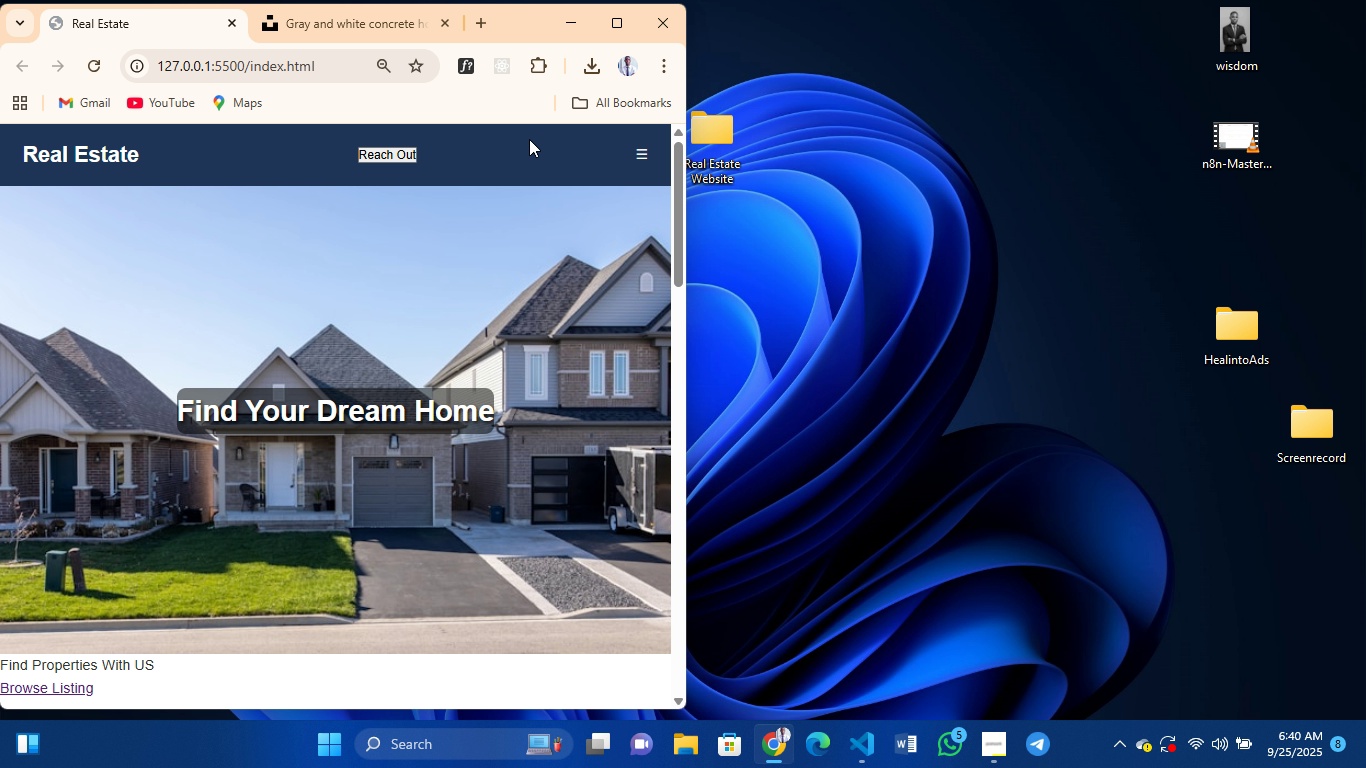 
left_click([617, 24])
 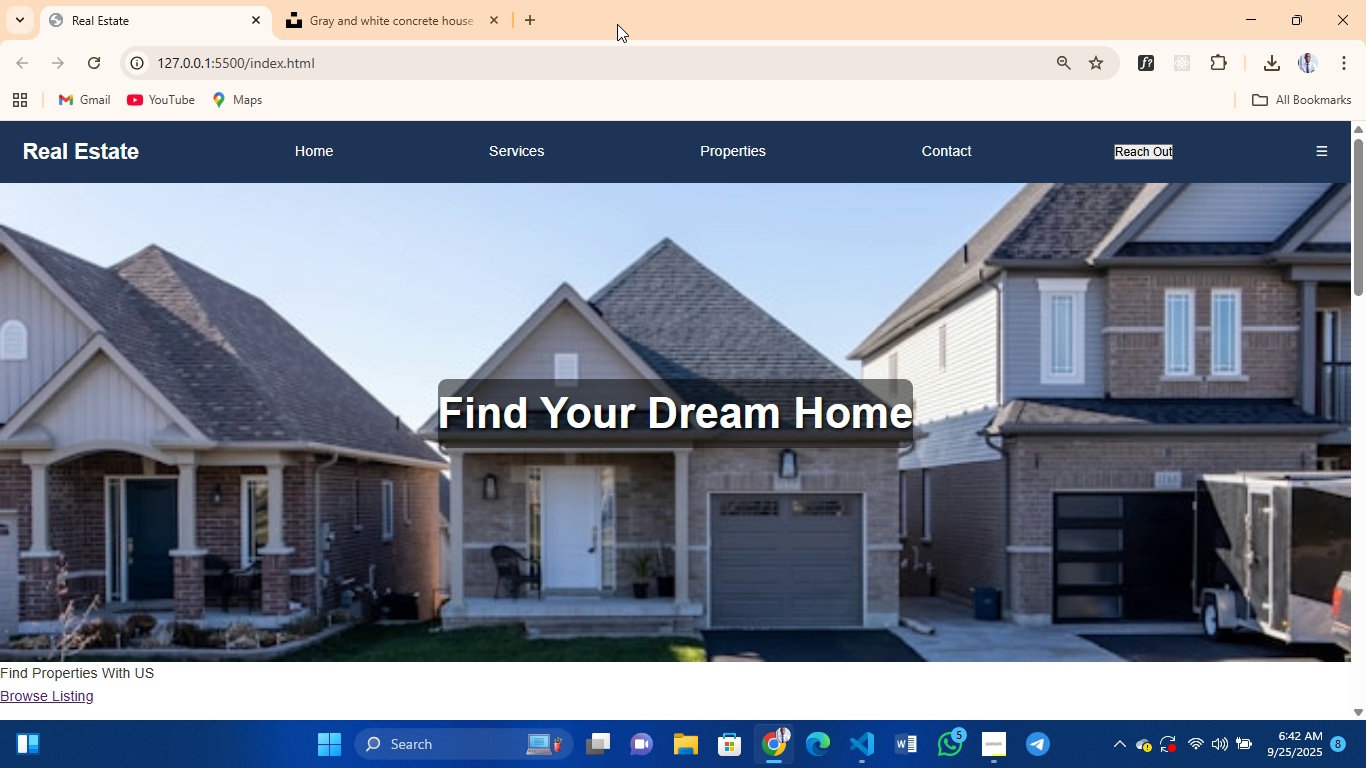 
wait(99.47)
 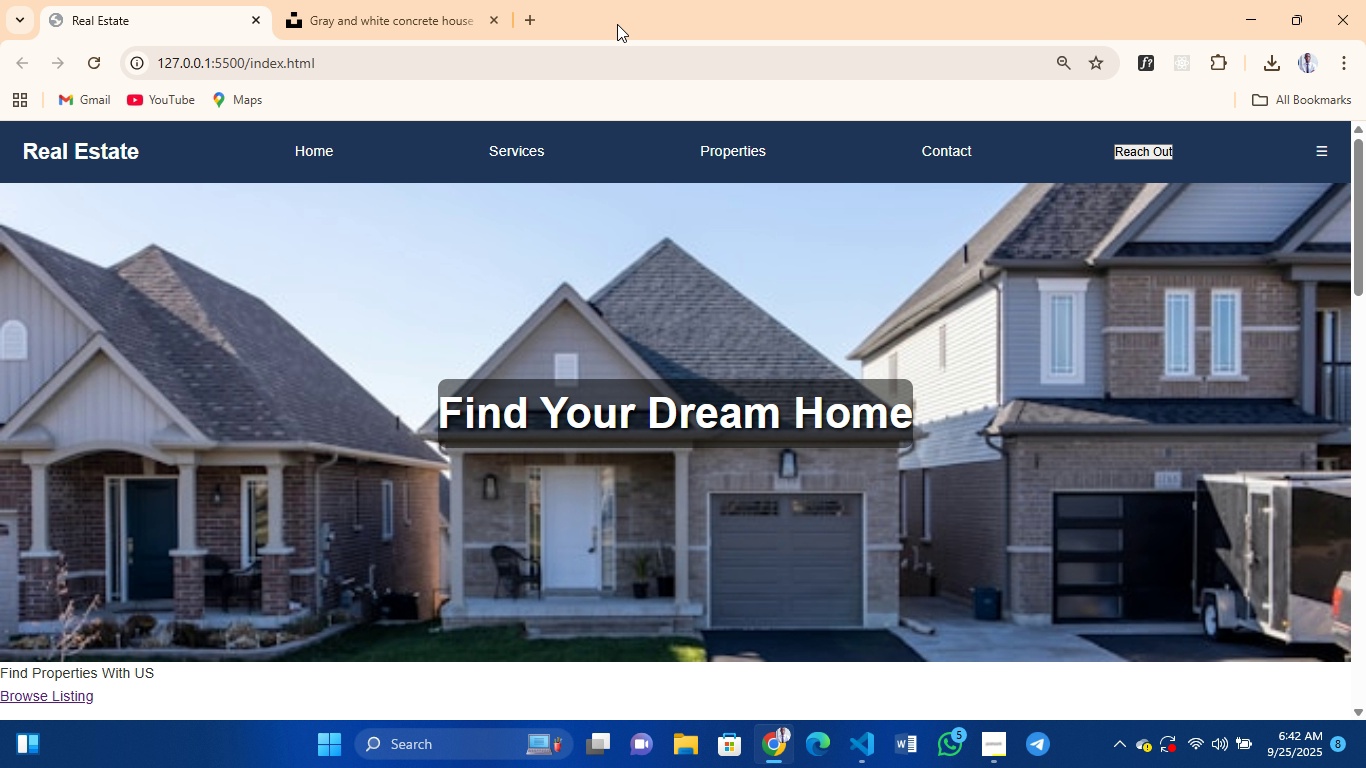 
left_click([858, 742])
 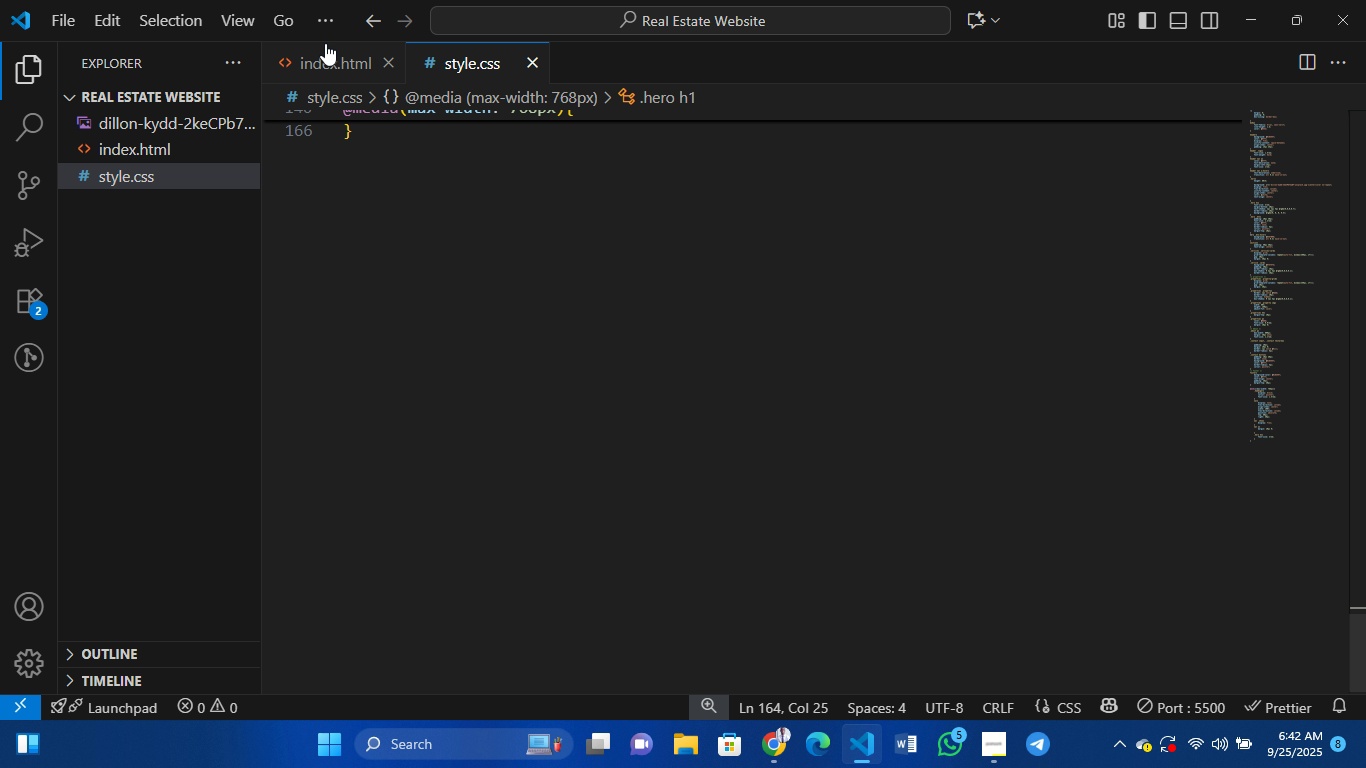 
left_click([326, 59])
 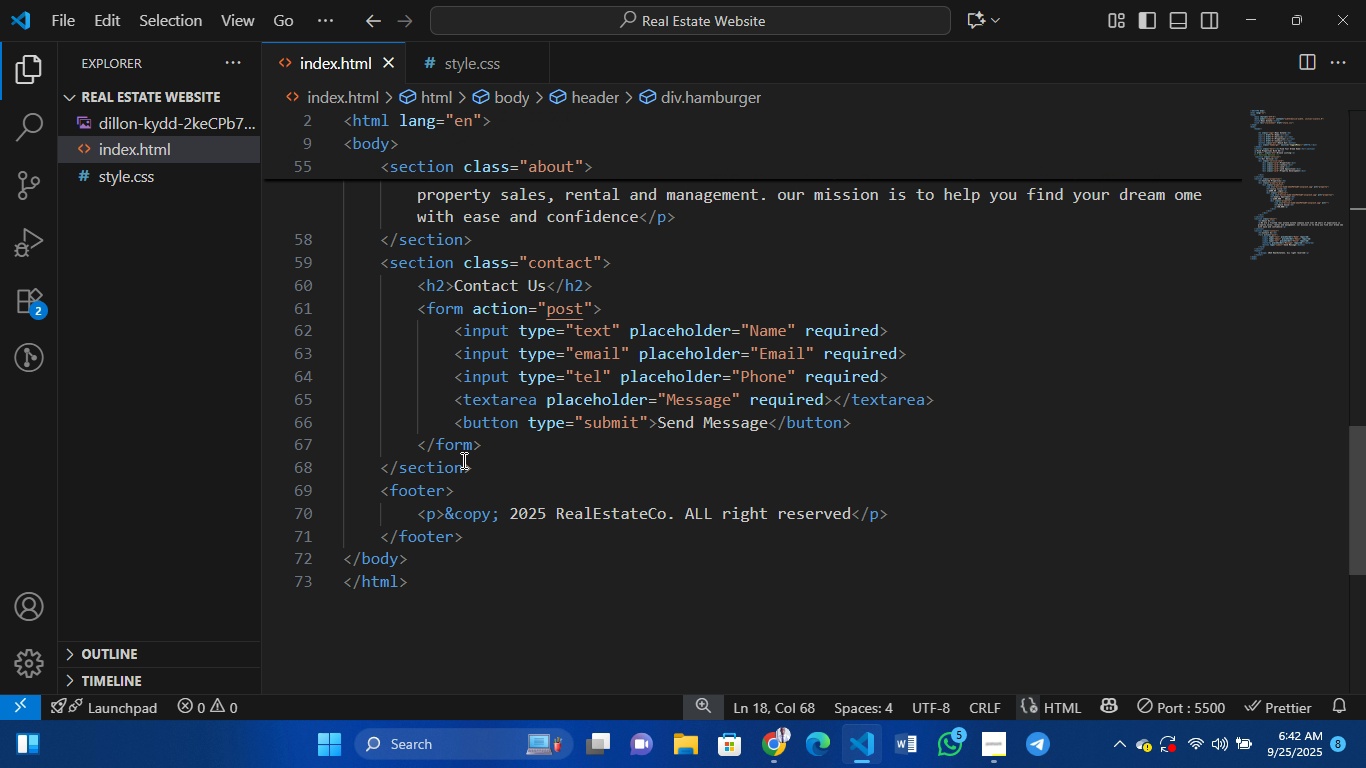 
scroll: coordinate [462, 460], scroll_direction: down, amount: 2.0
 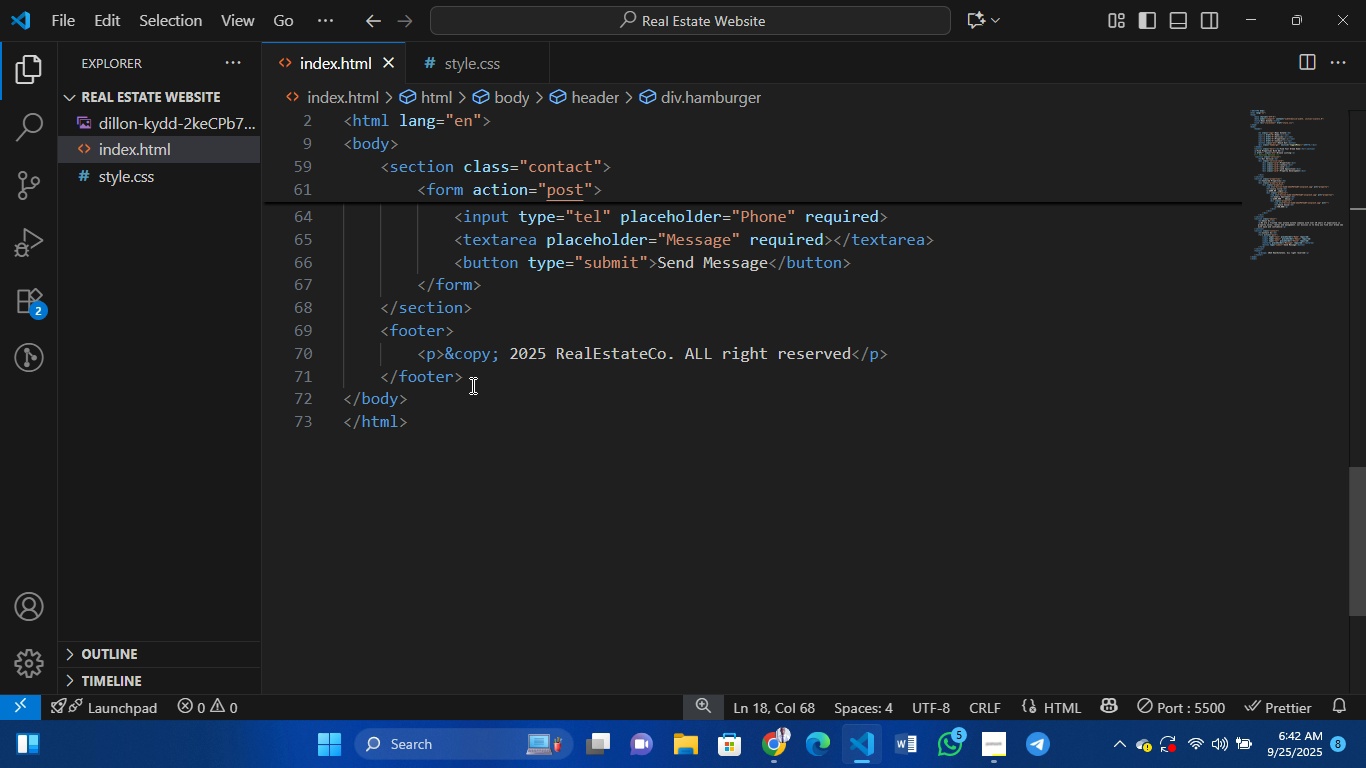 
wait(7.8)
 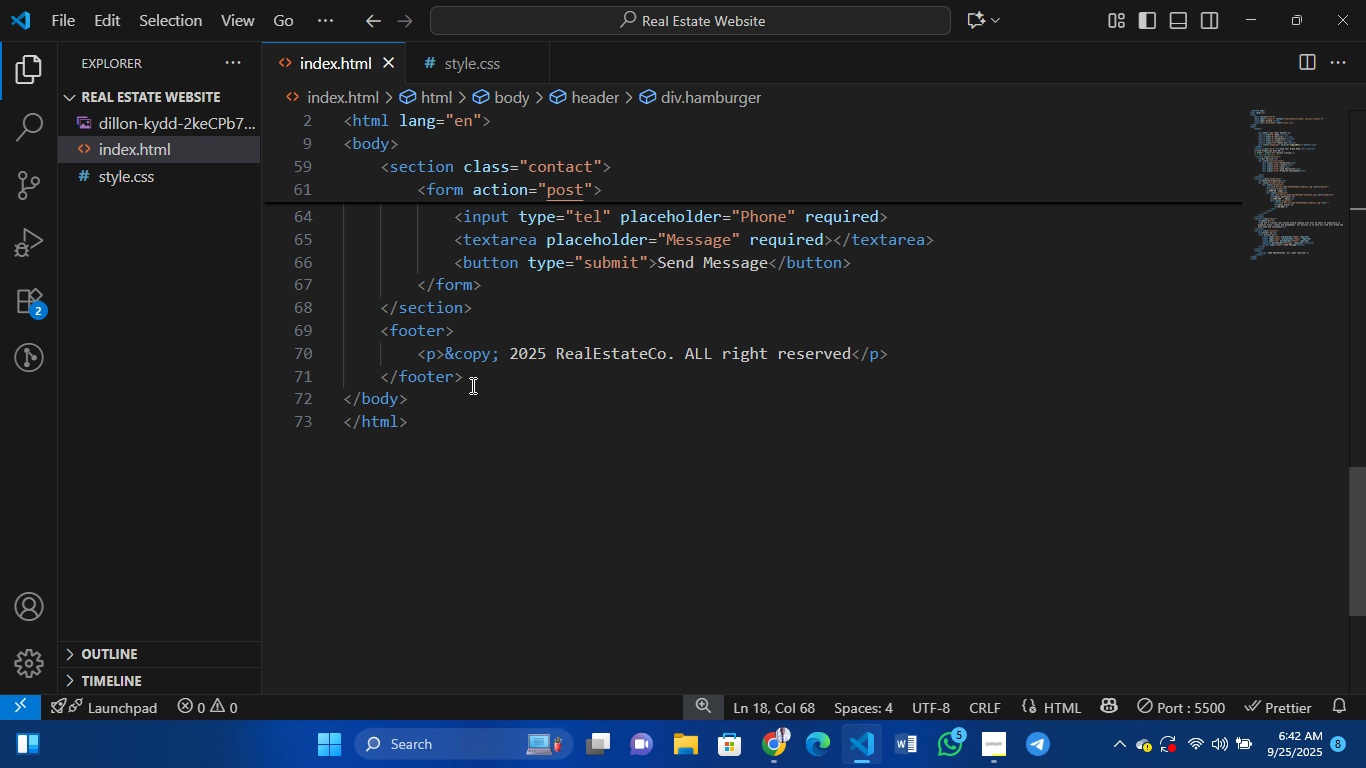 
left_click([496, 378])
 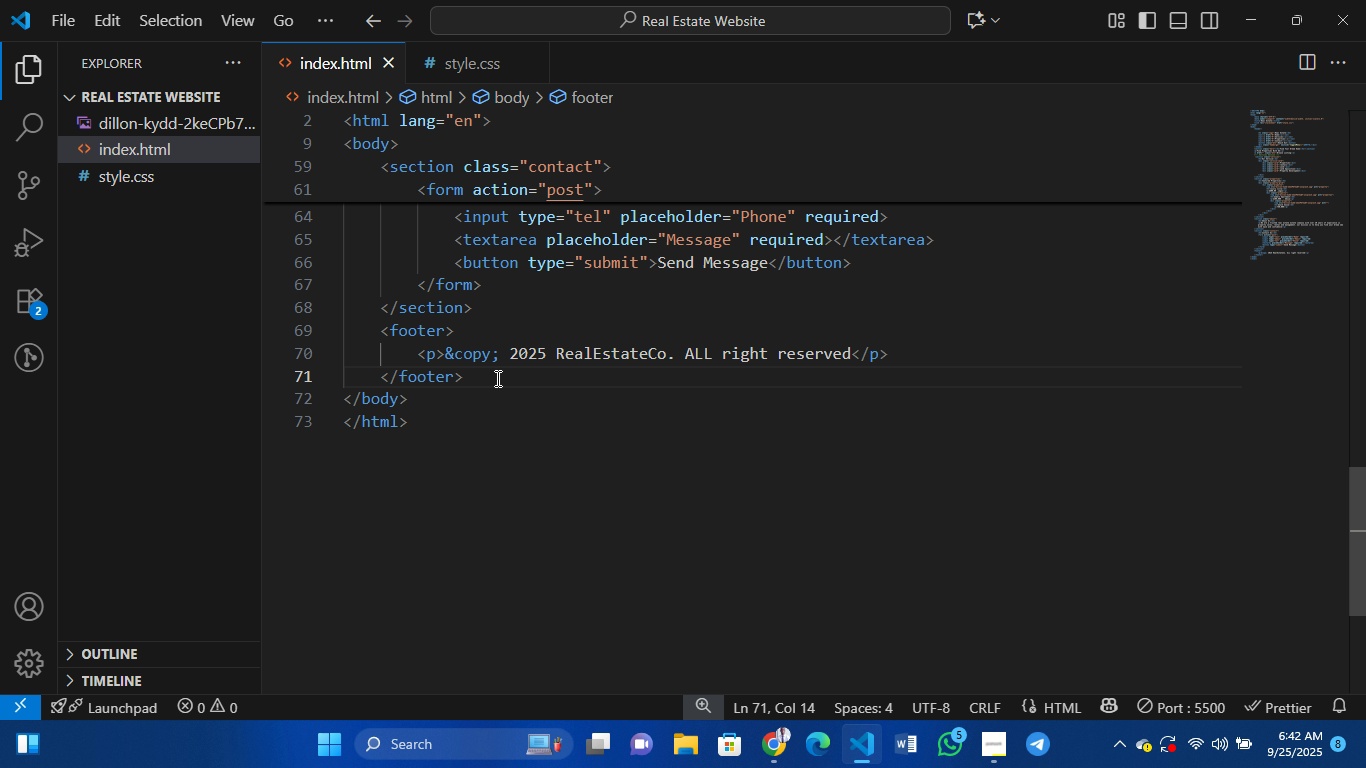 
key(Enter)
 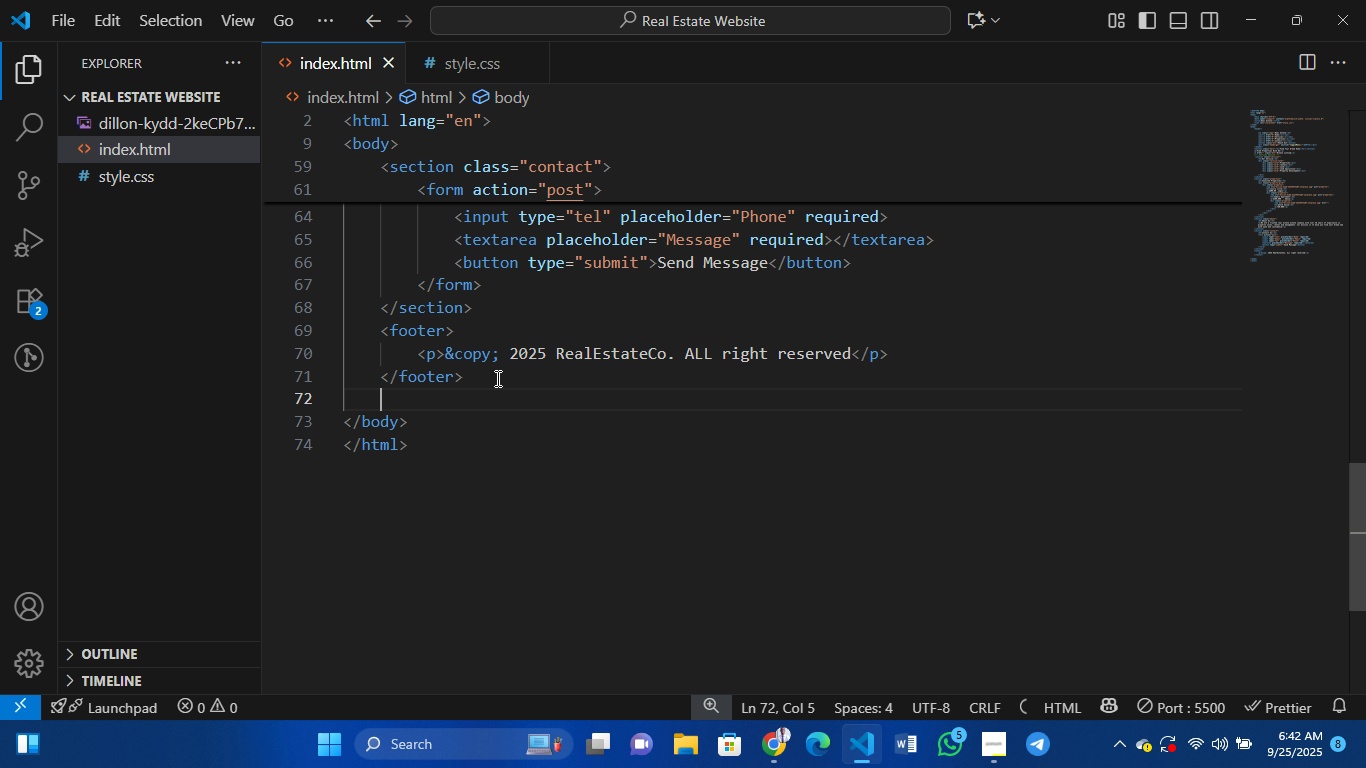 
type(s)
key(Backspace)
type(script)
 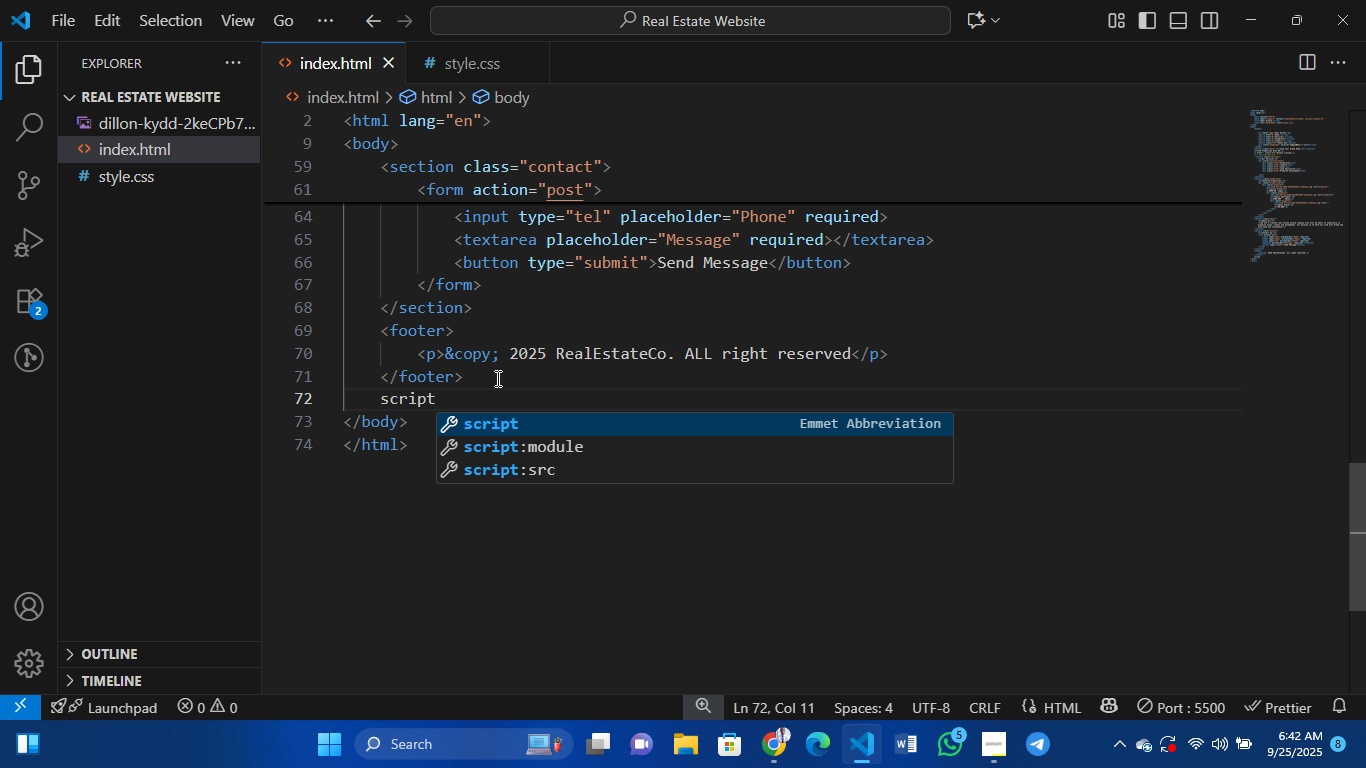 
key(Enter)
 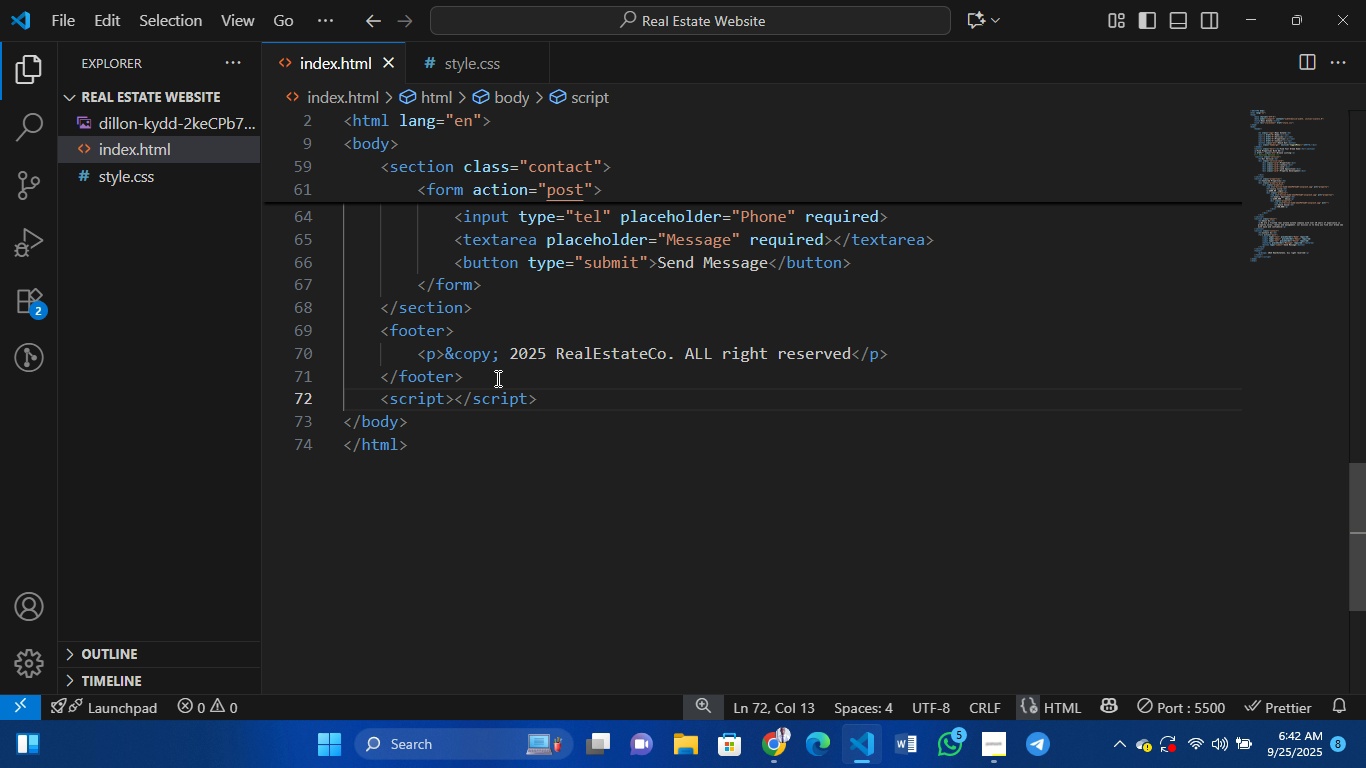 
key(Enter)
 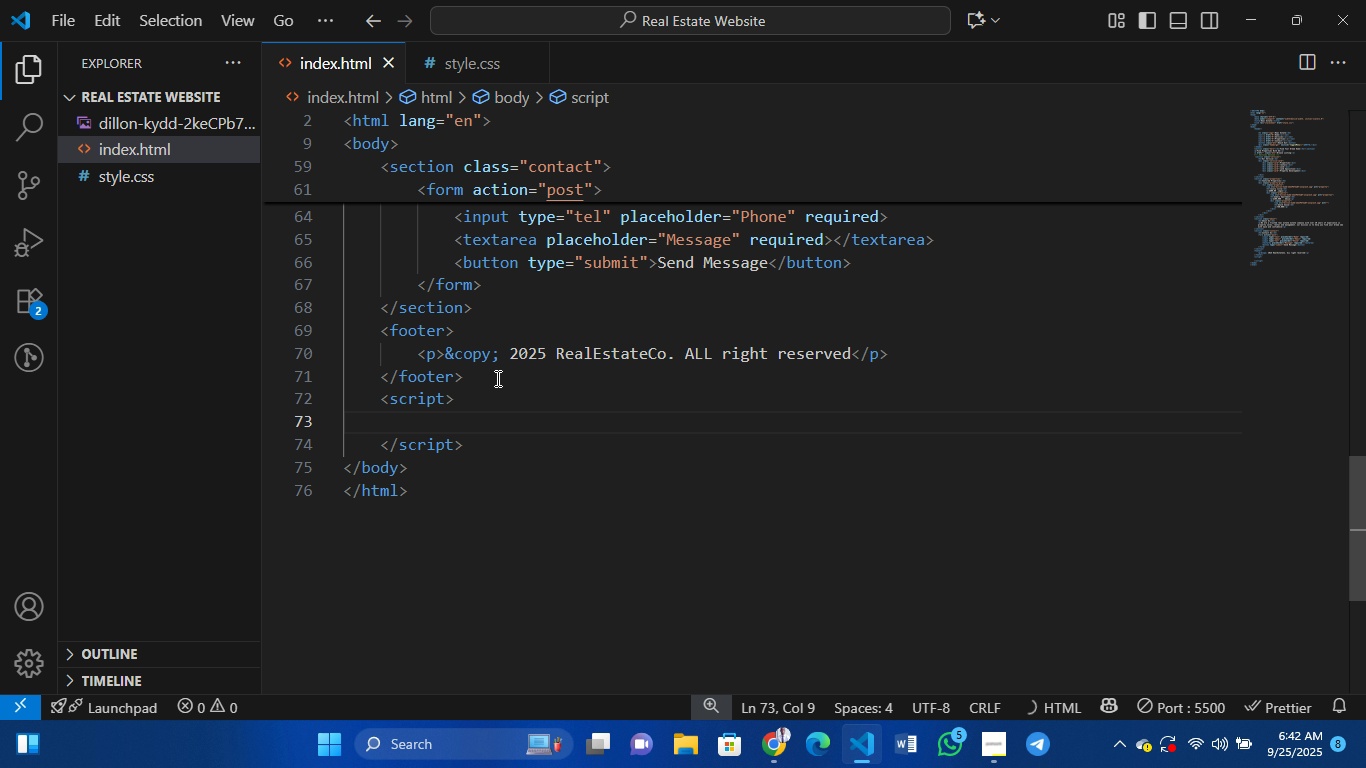 
type(function)
 